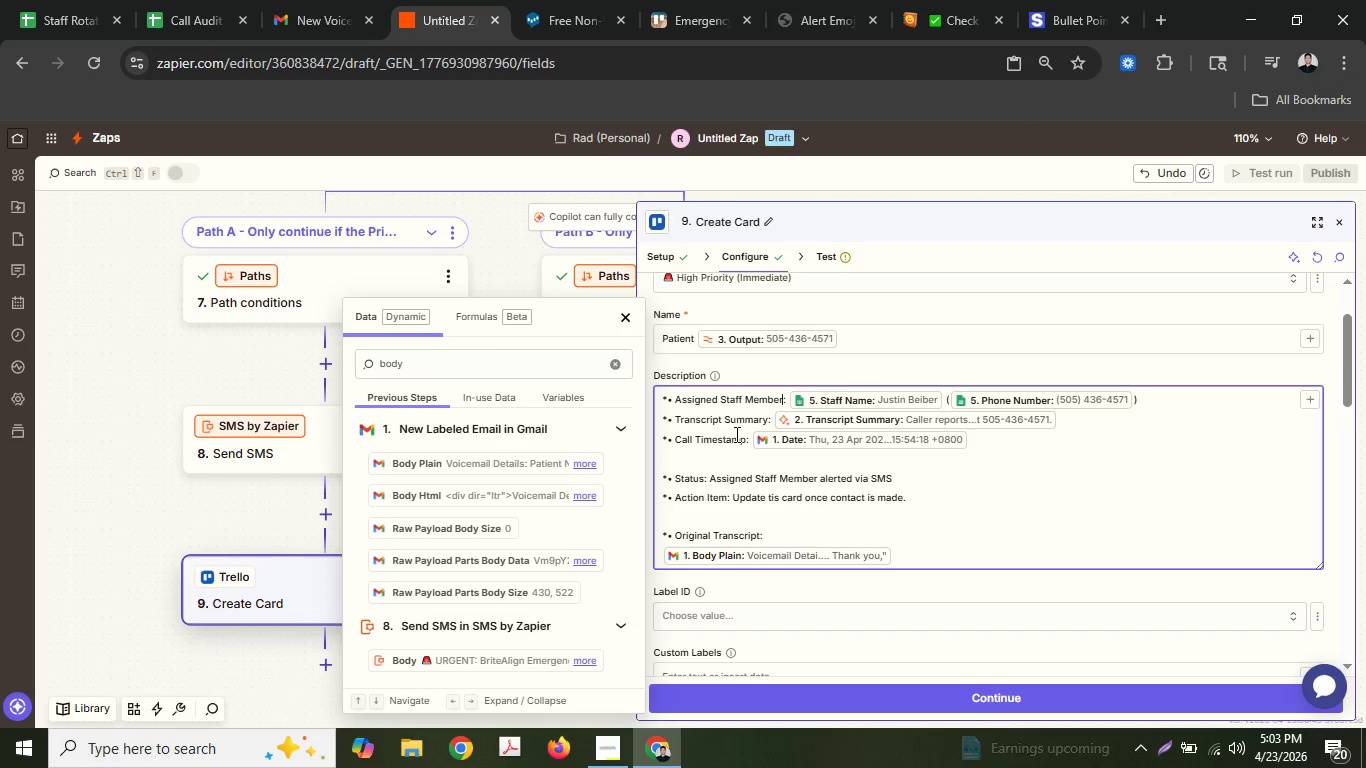 
key(ArrowRight)
 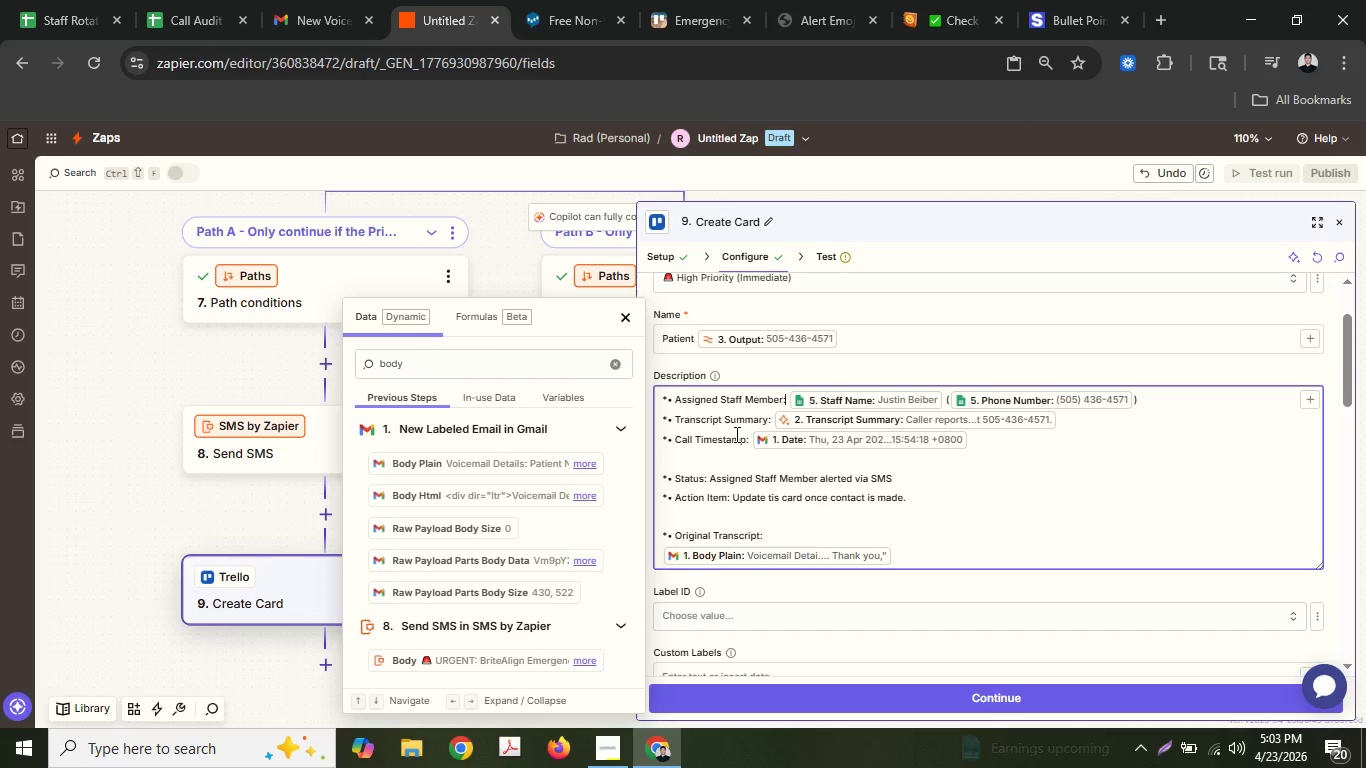 
key(Shift+ShiftLeft)
 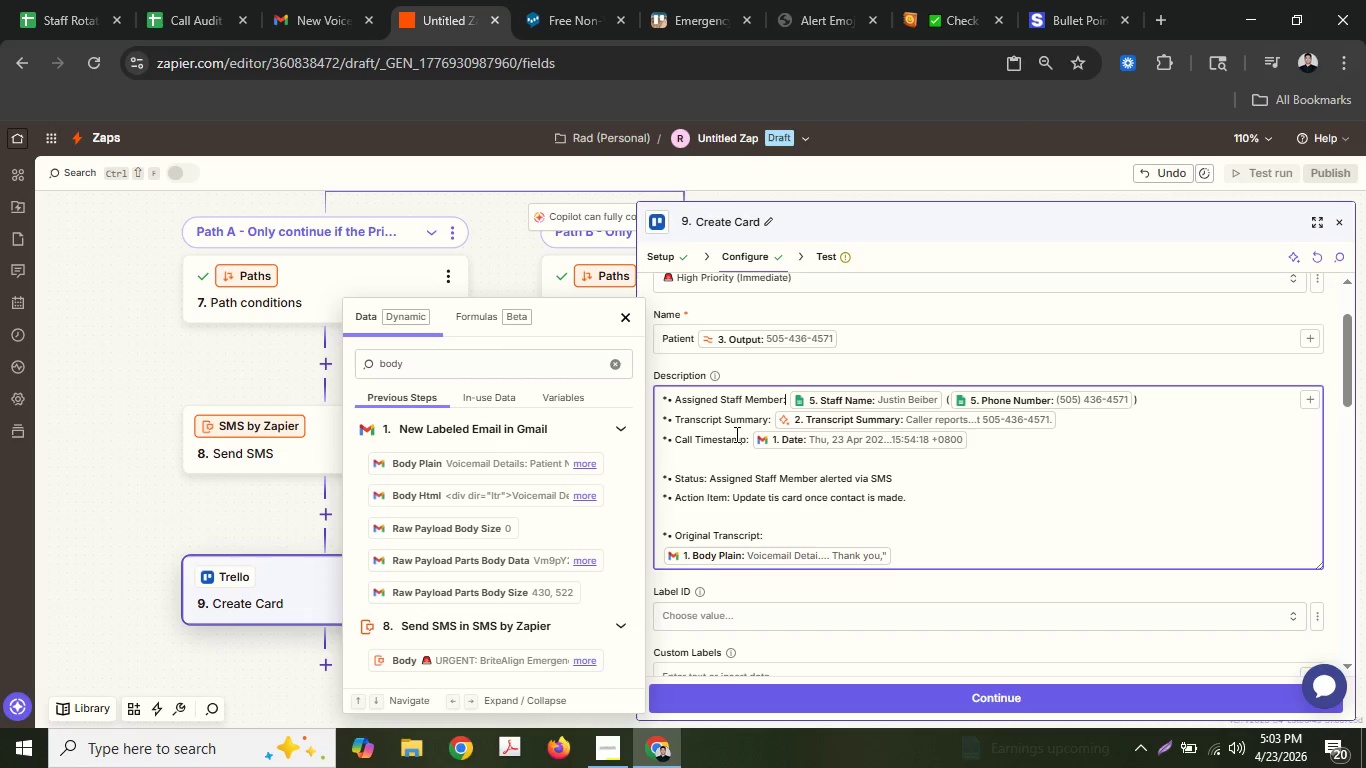 
key(Shift+8)
 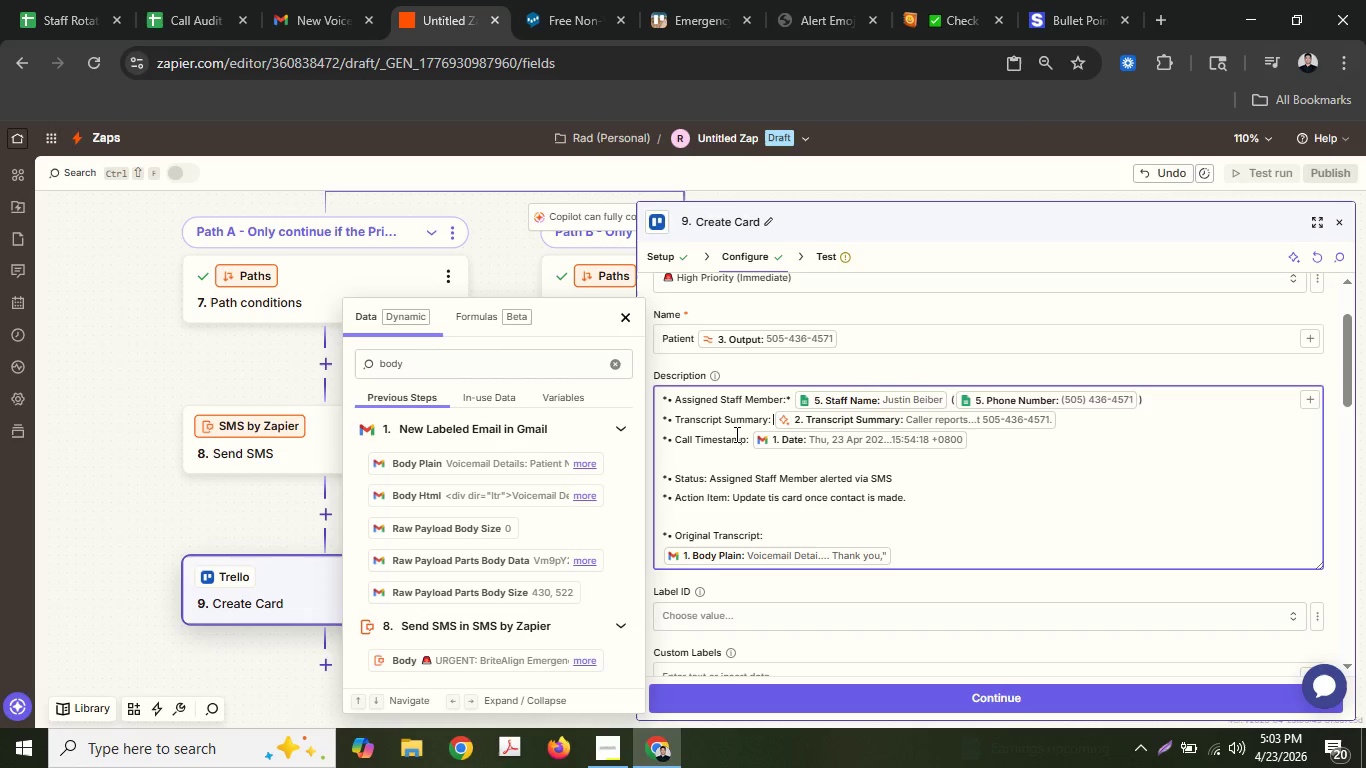 
key(ArrowDown)
 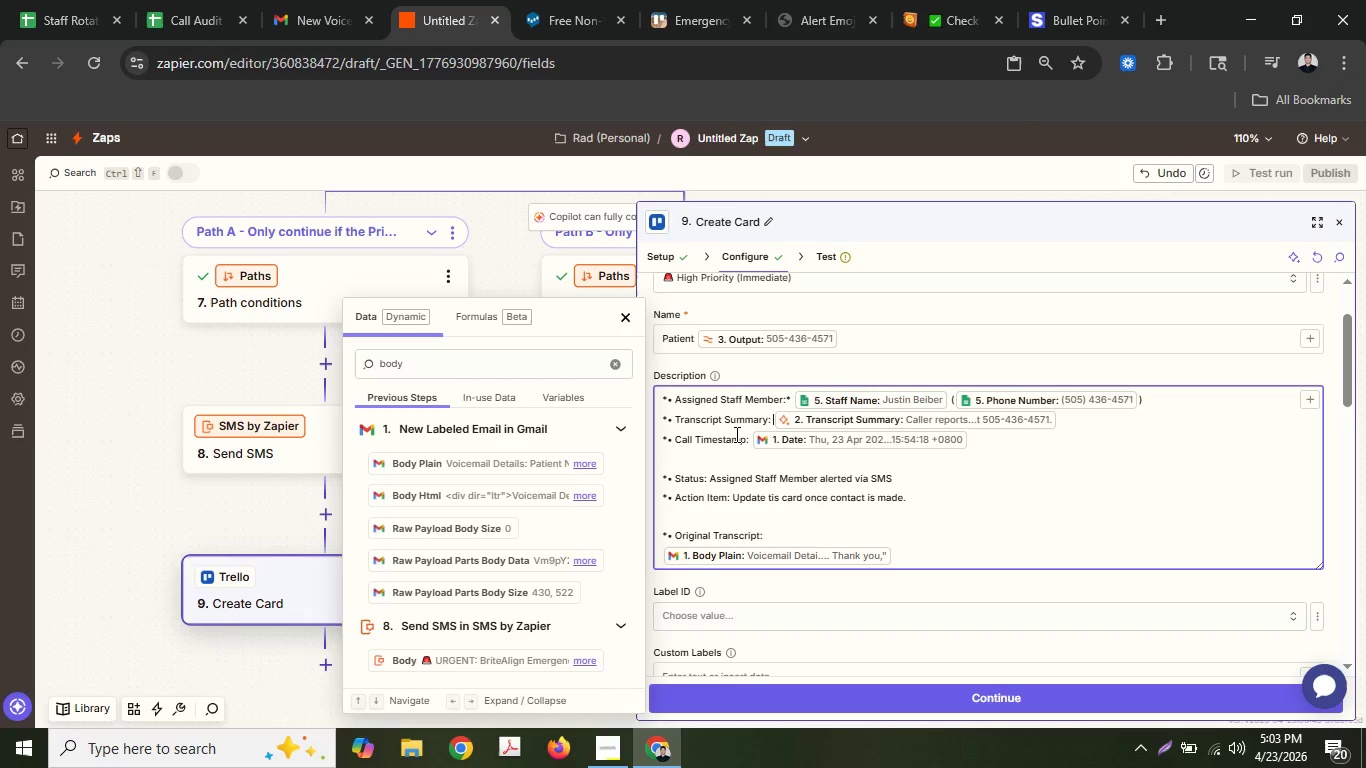 
key(ArrowLeft)
 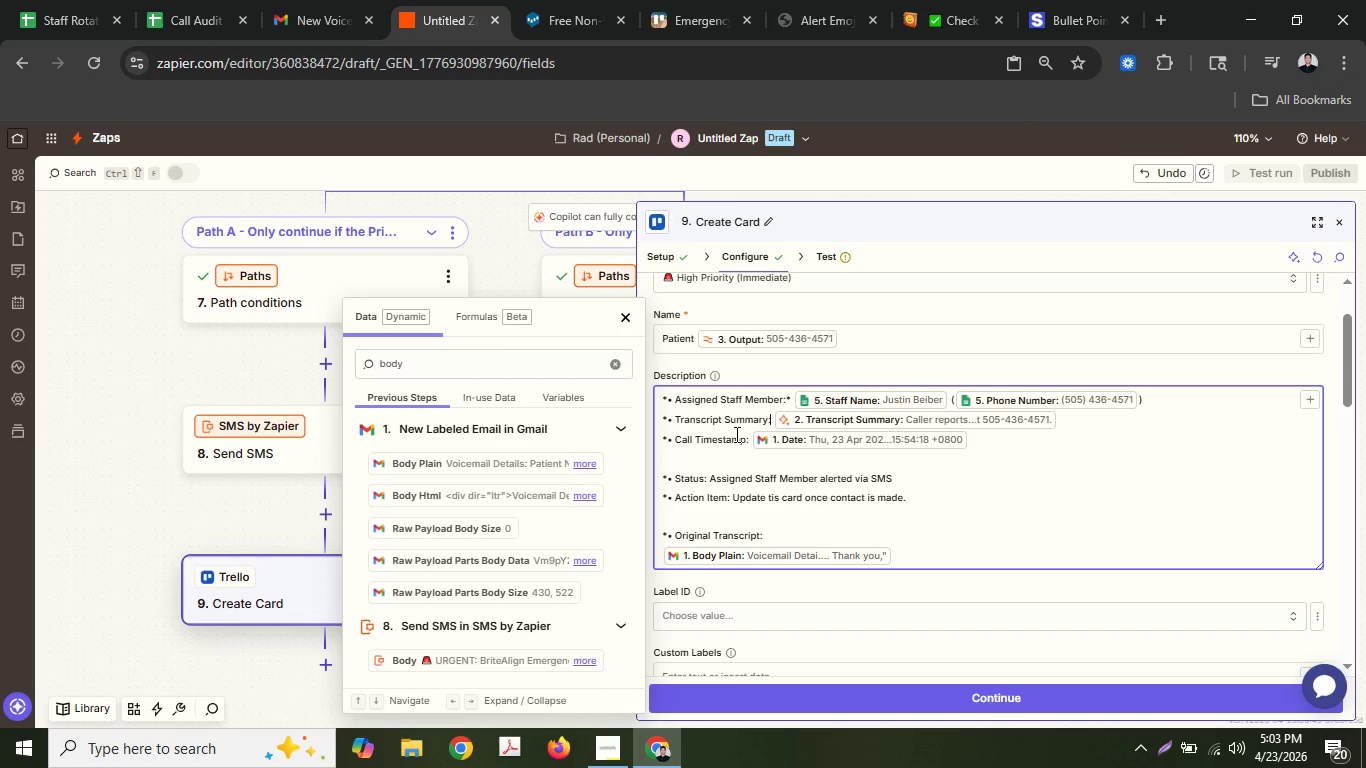 
key(Shift+ShiftLeft)
 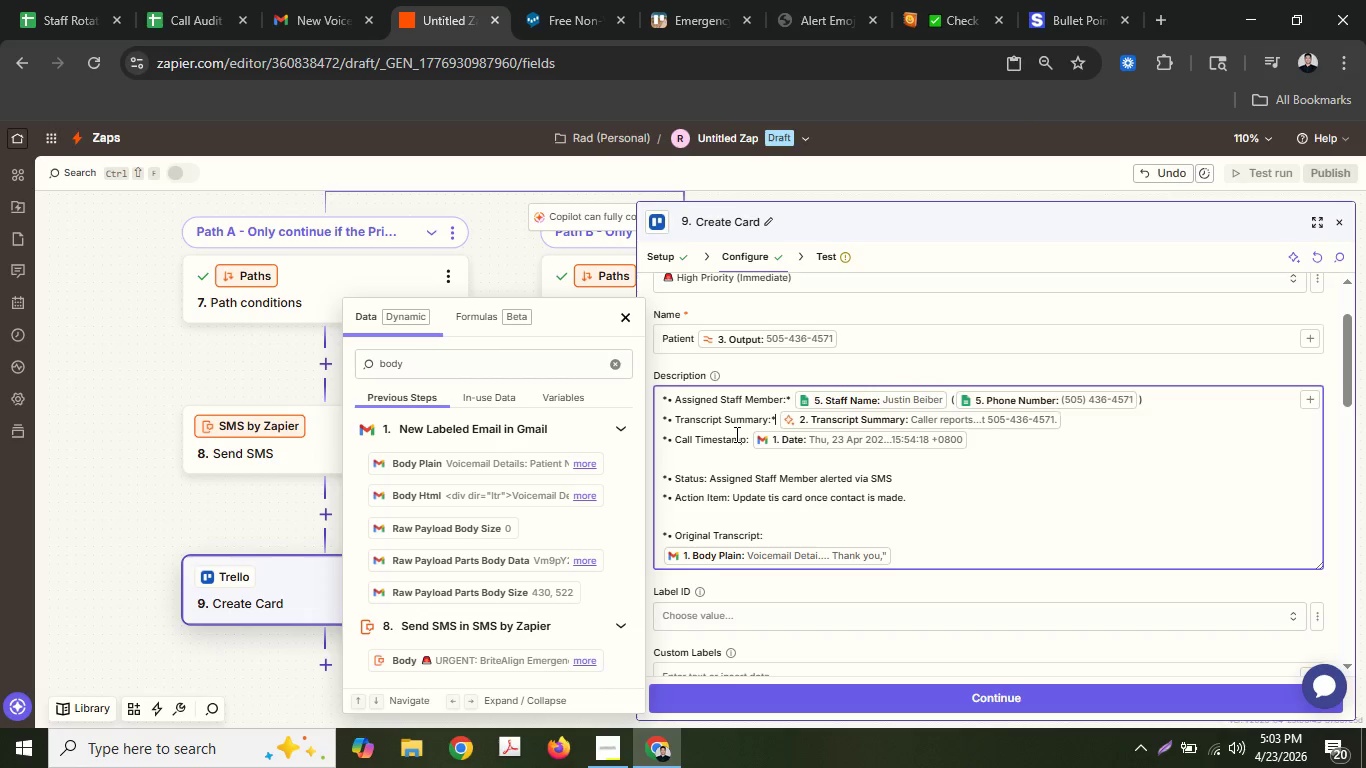 
key(Shift+8)
 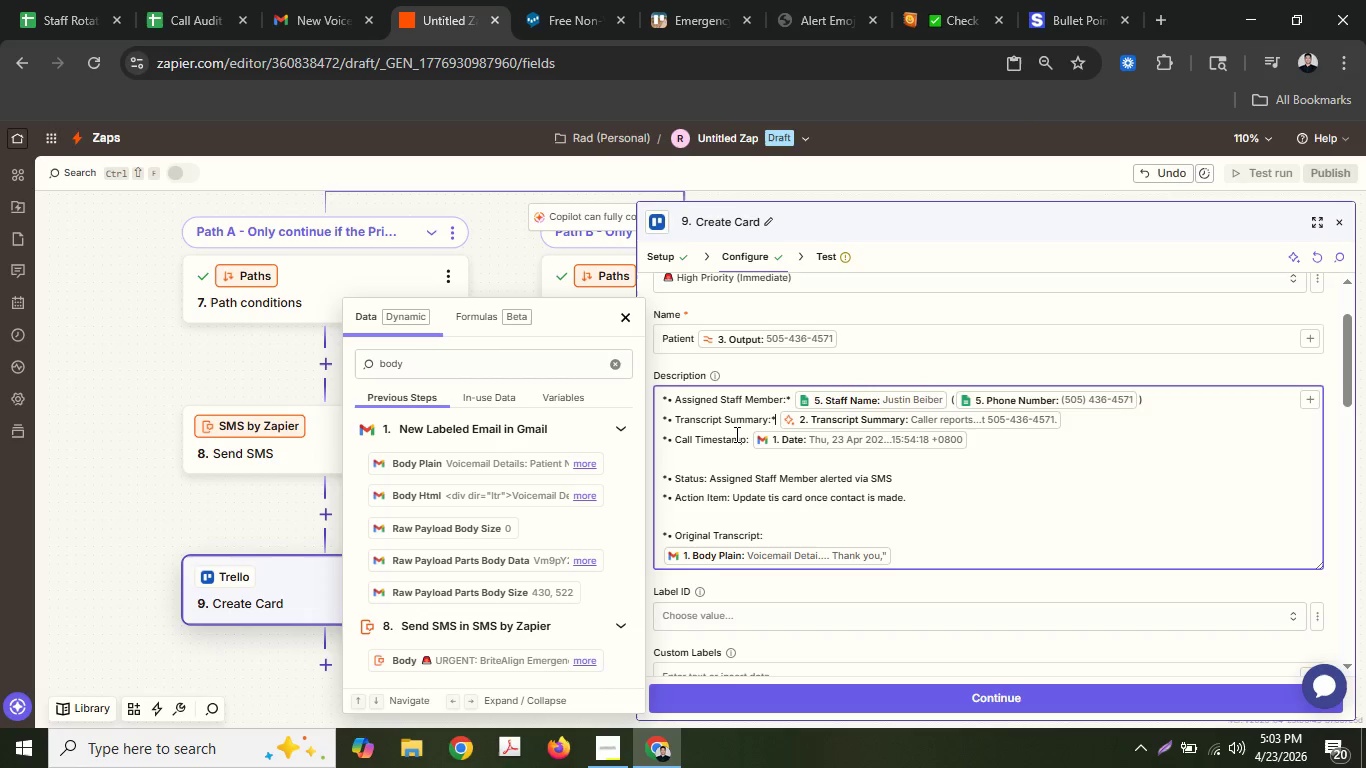 
key(ArrowDown)
 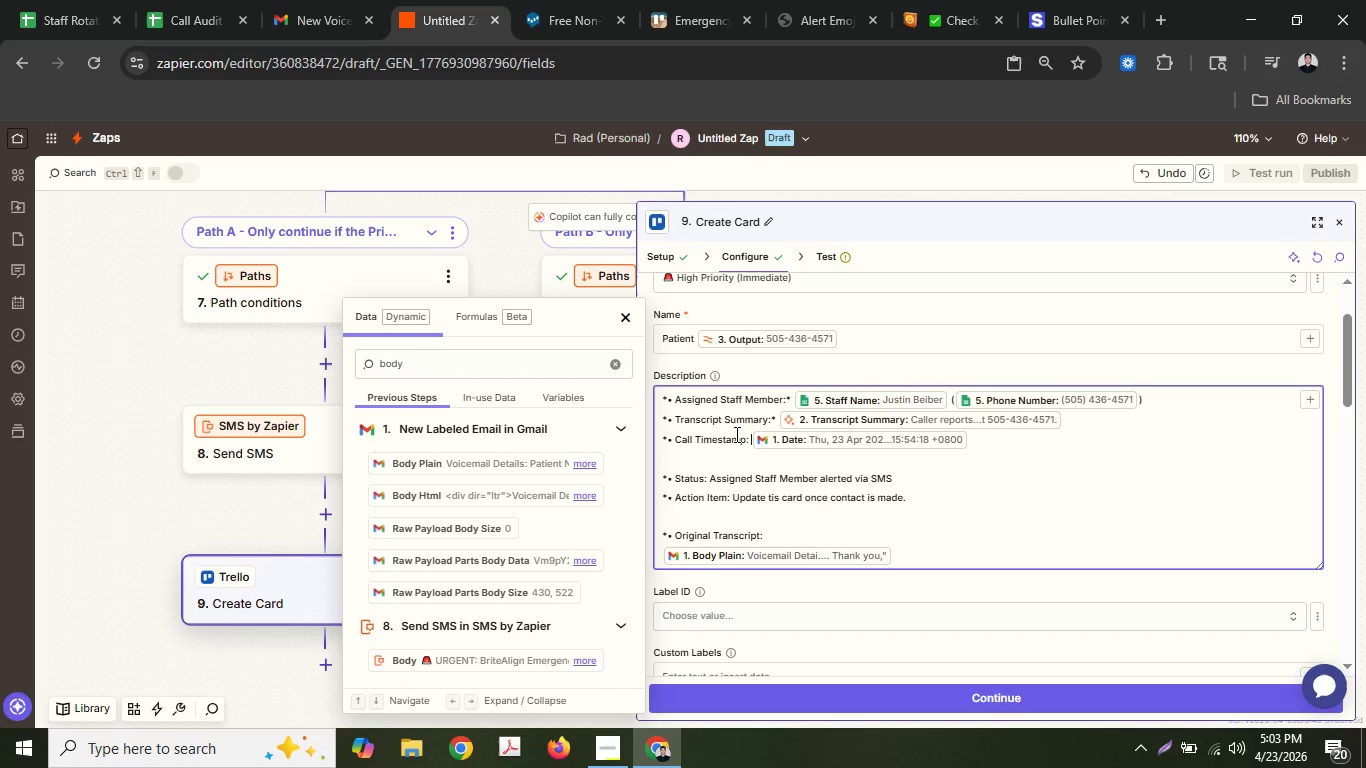 
key(ArrowLeft)
 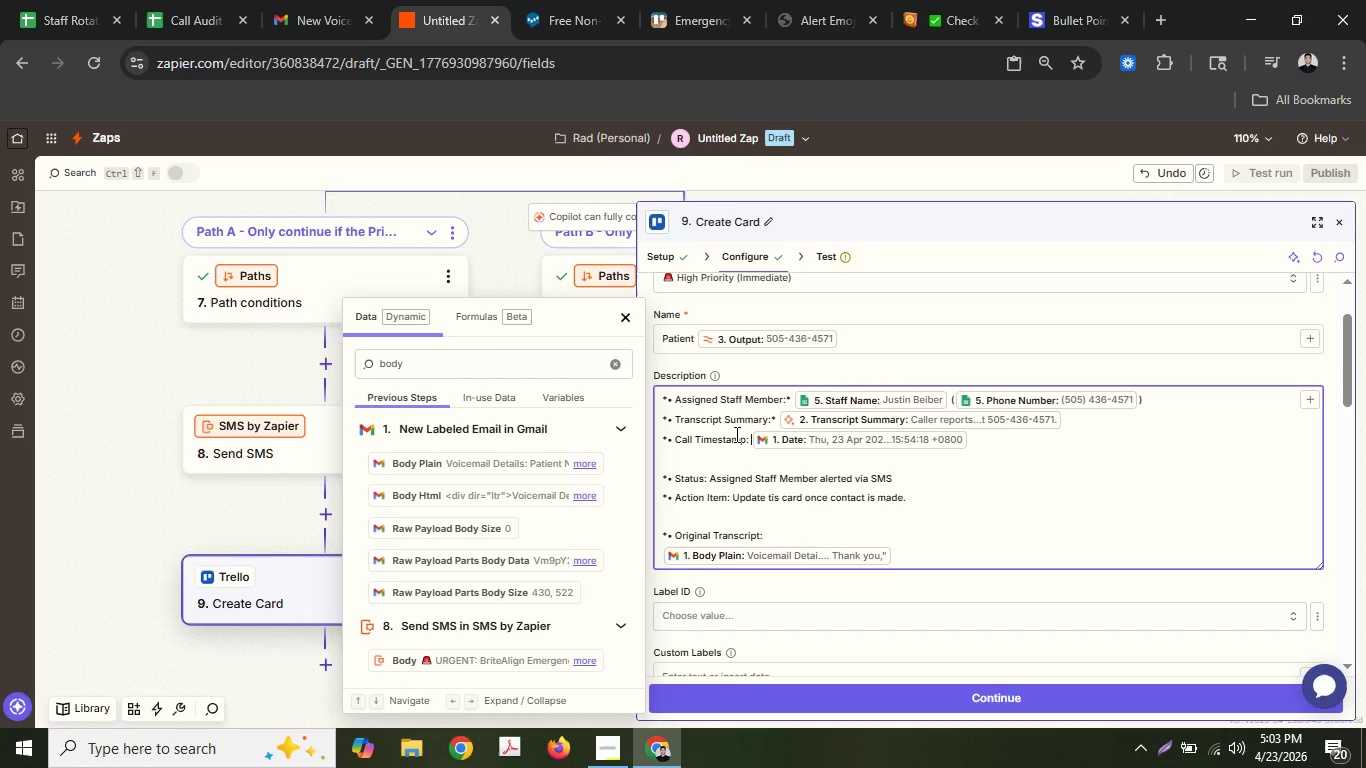 
key(ArrowRight)
 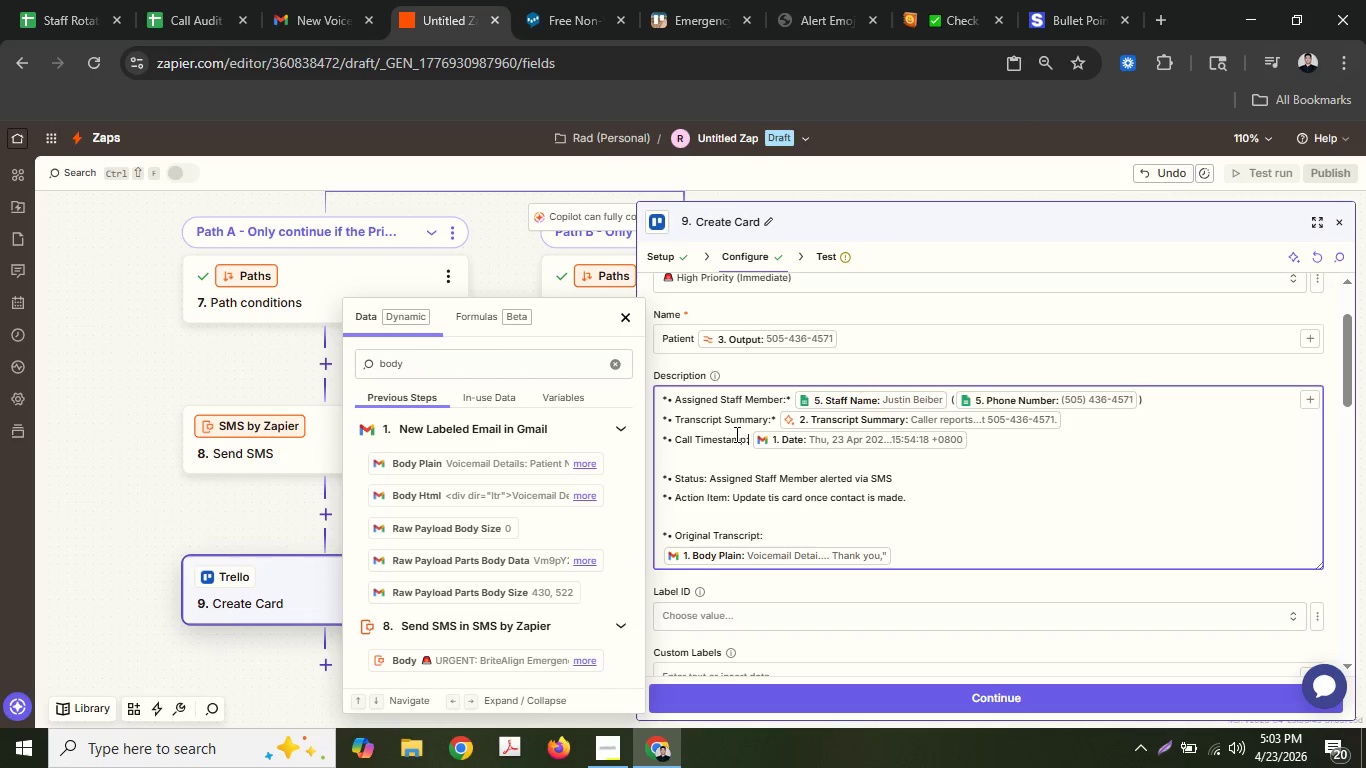 
key(ArrowLeft)
 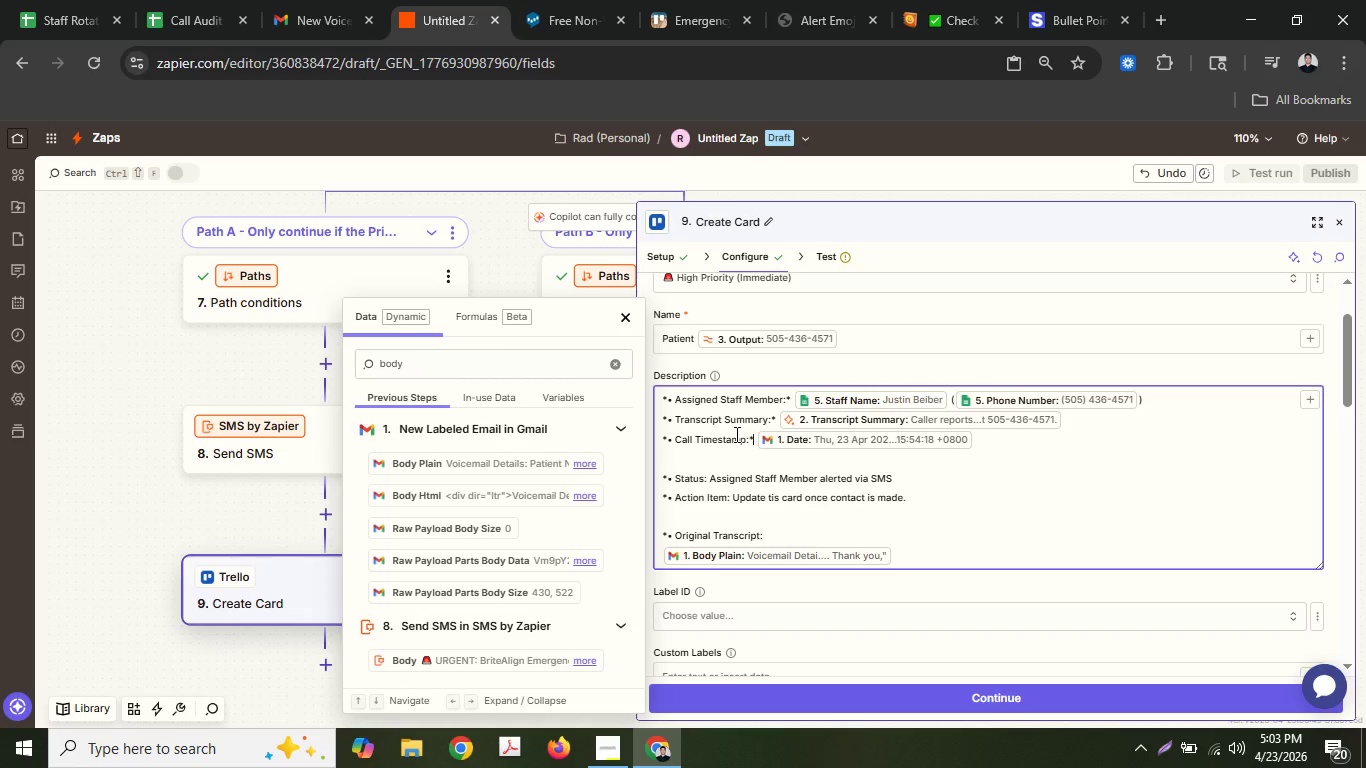 
key(Shift+ShiftLeft)
 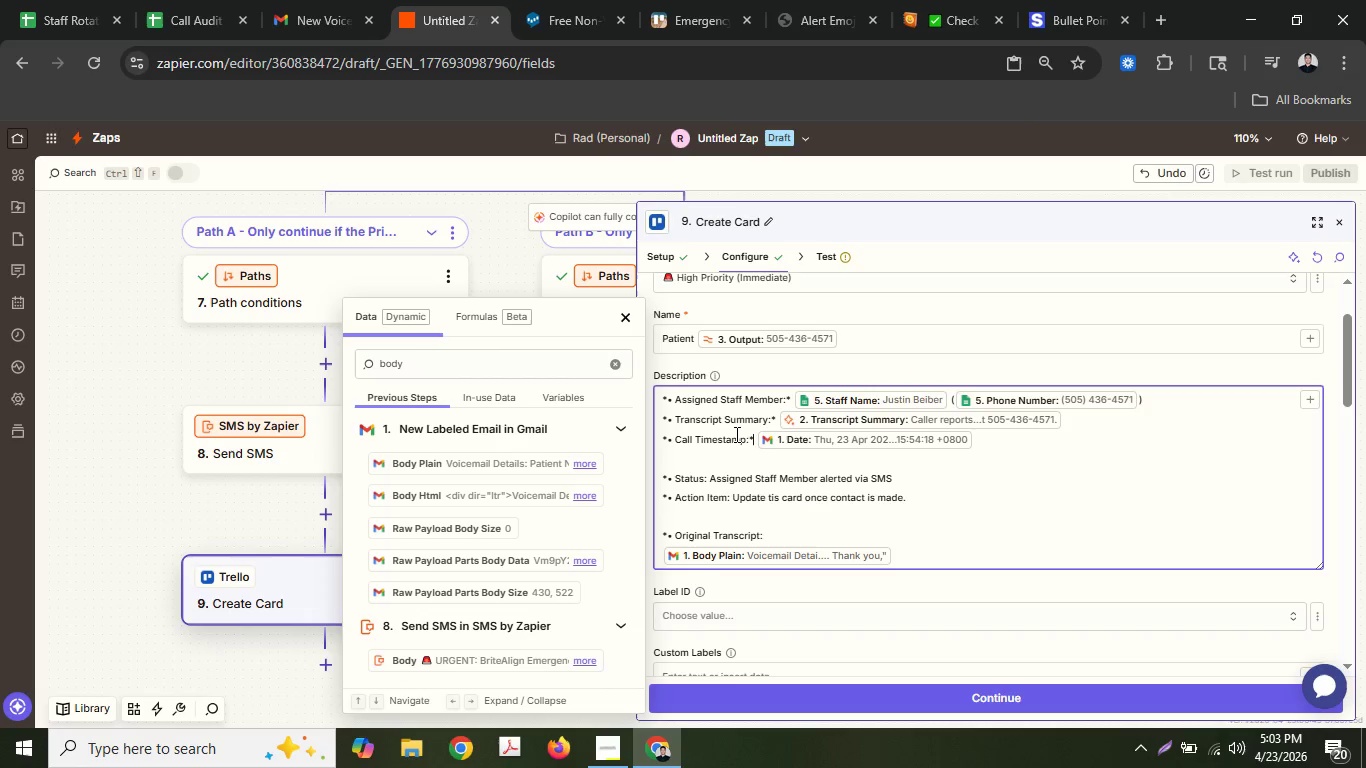 
key(Shift+8)
 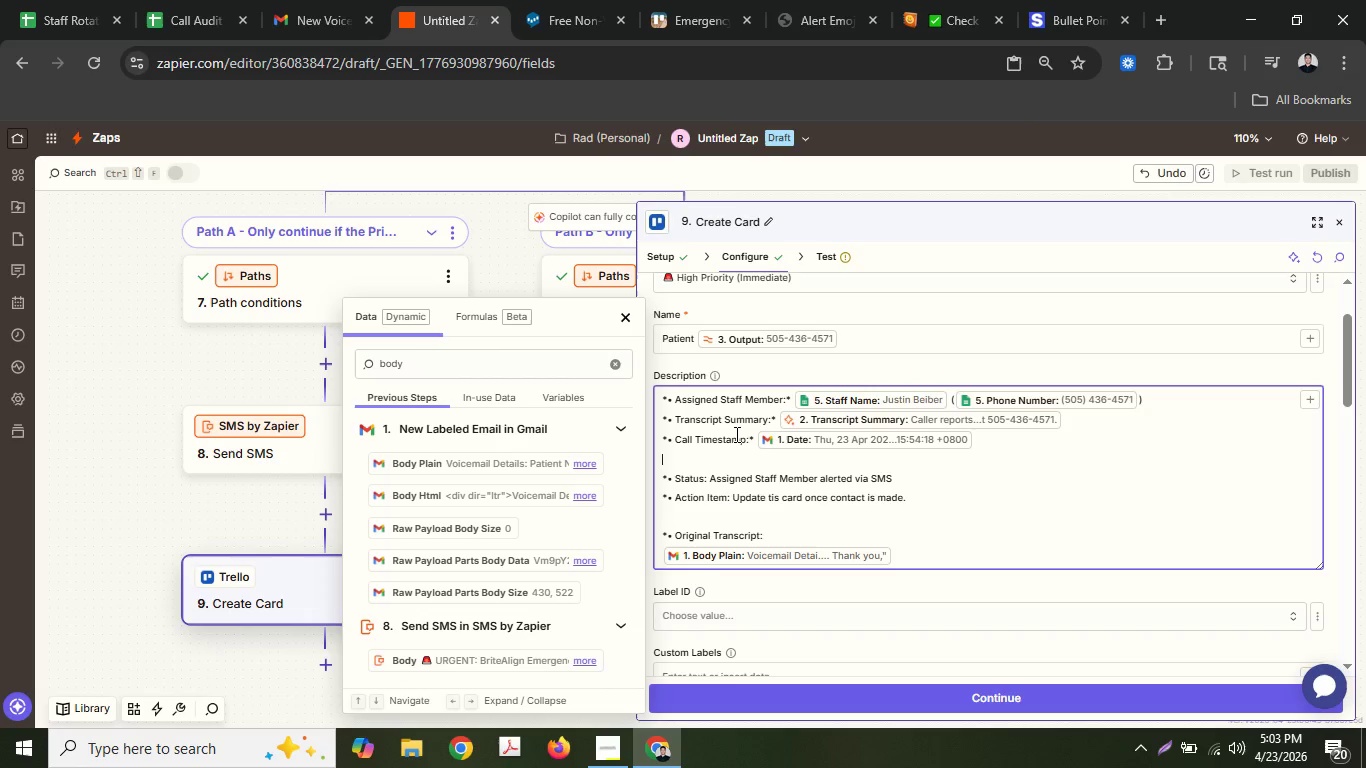 
key(ArrowDown)
 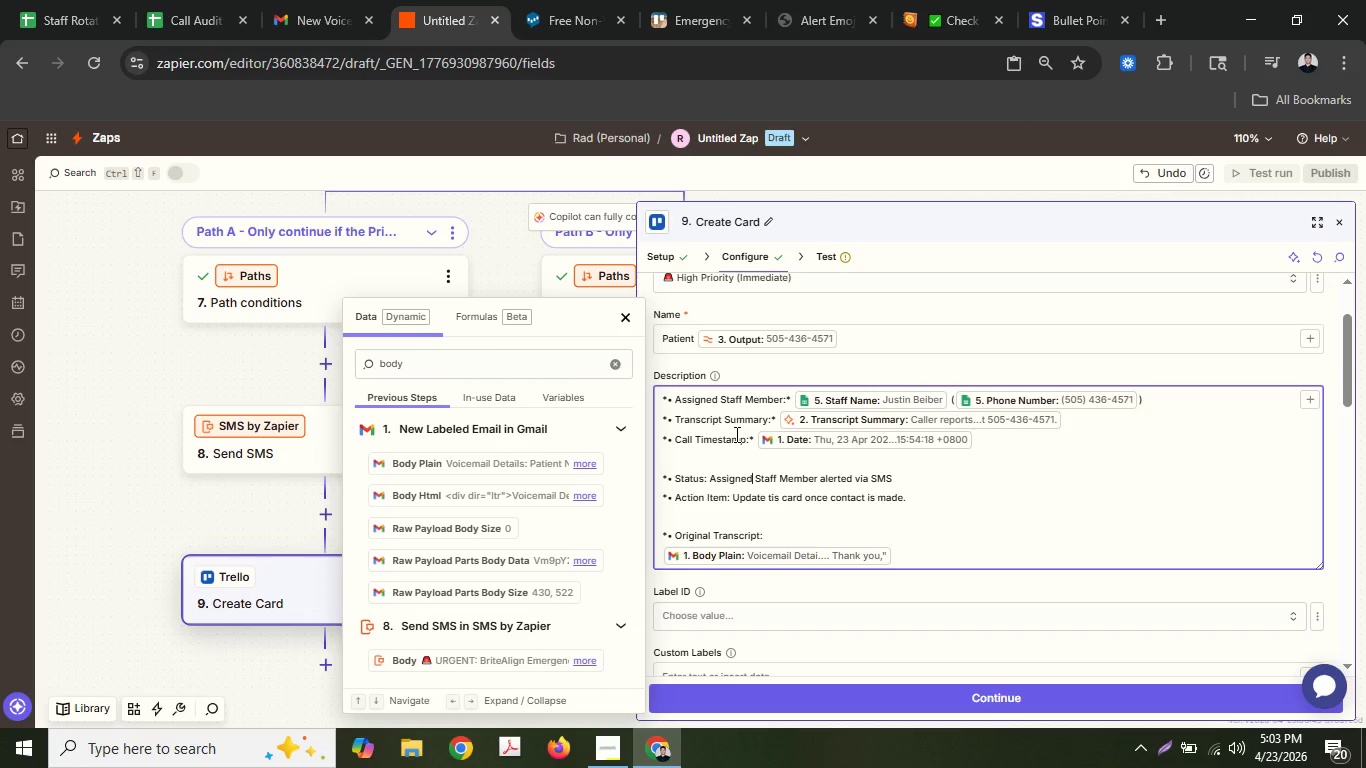 
key(ArrowDown)
 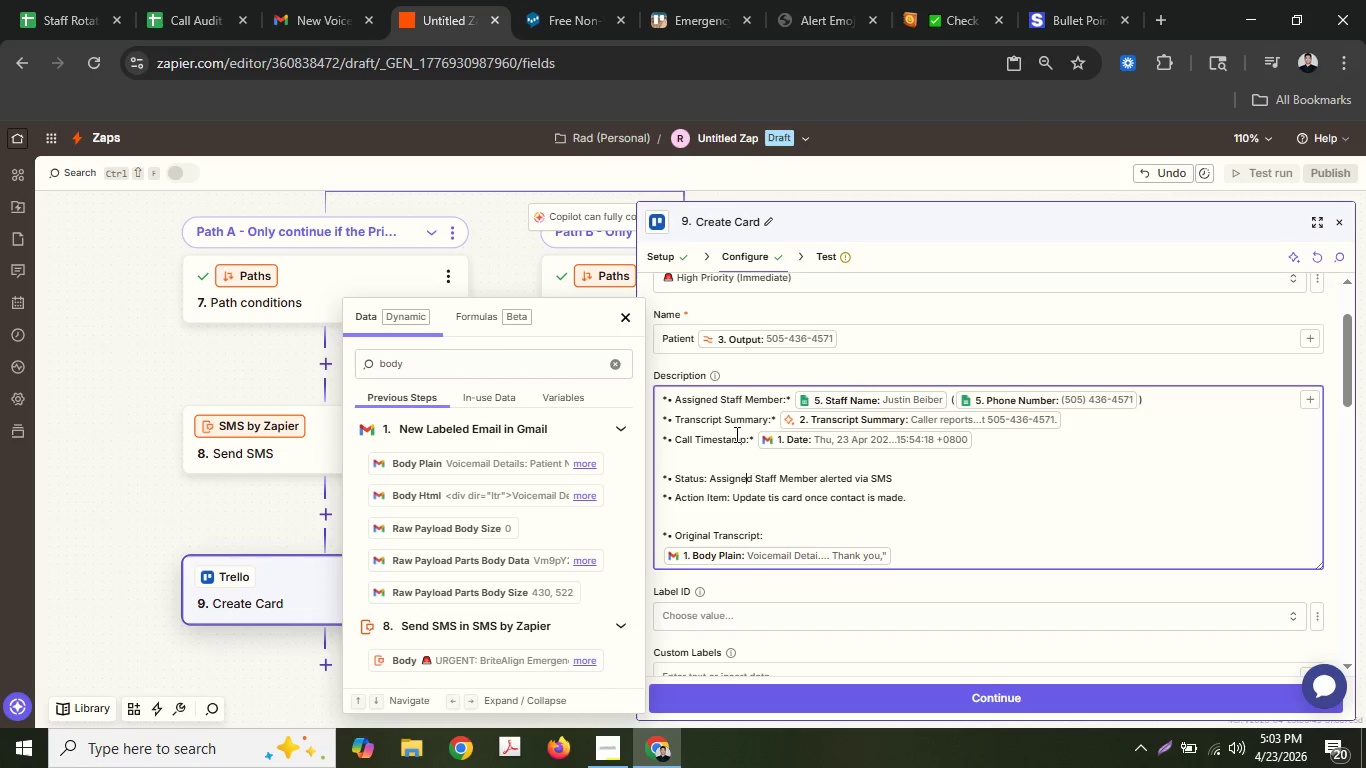 
hold_key(key=ArrowLeft, duration=0.78)
 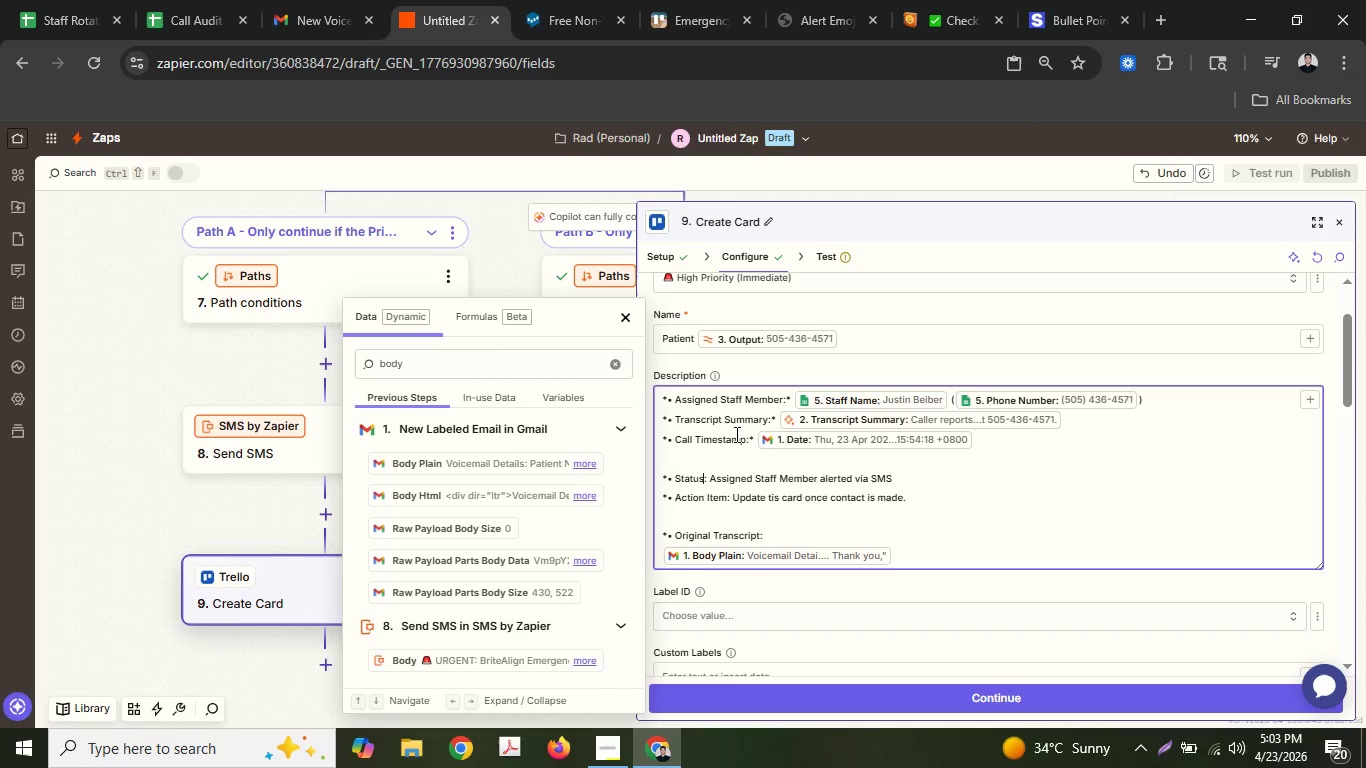 
key(ArrowRight)
 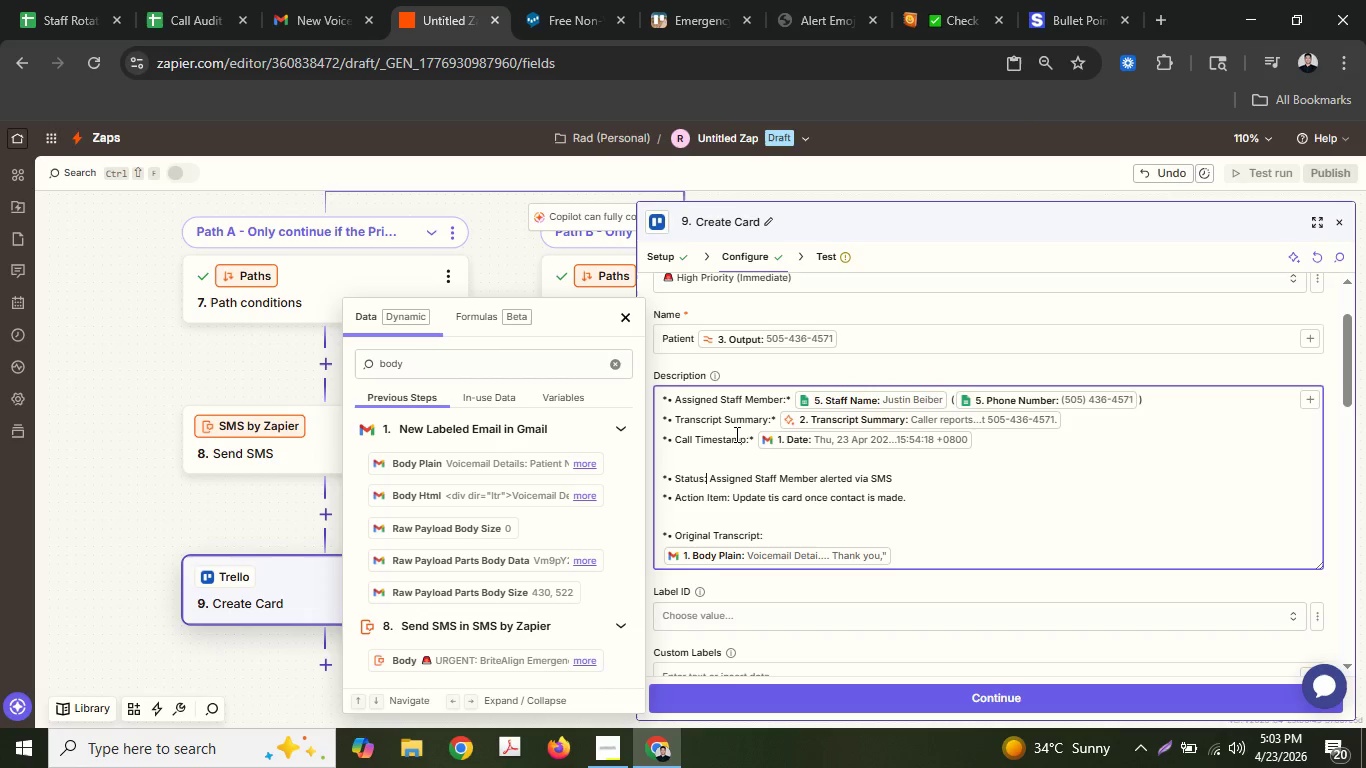 
key(ArrowRight)
 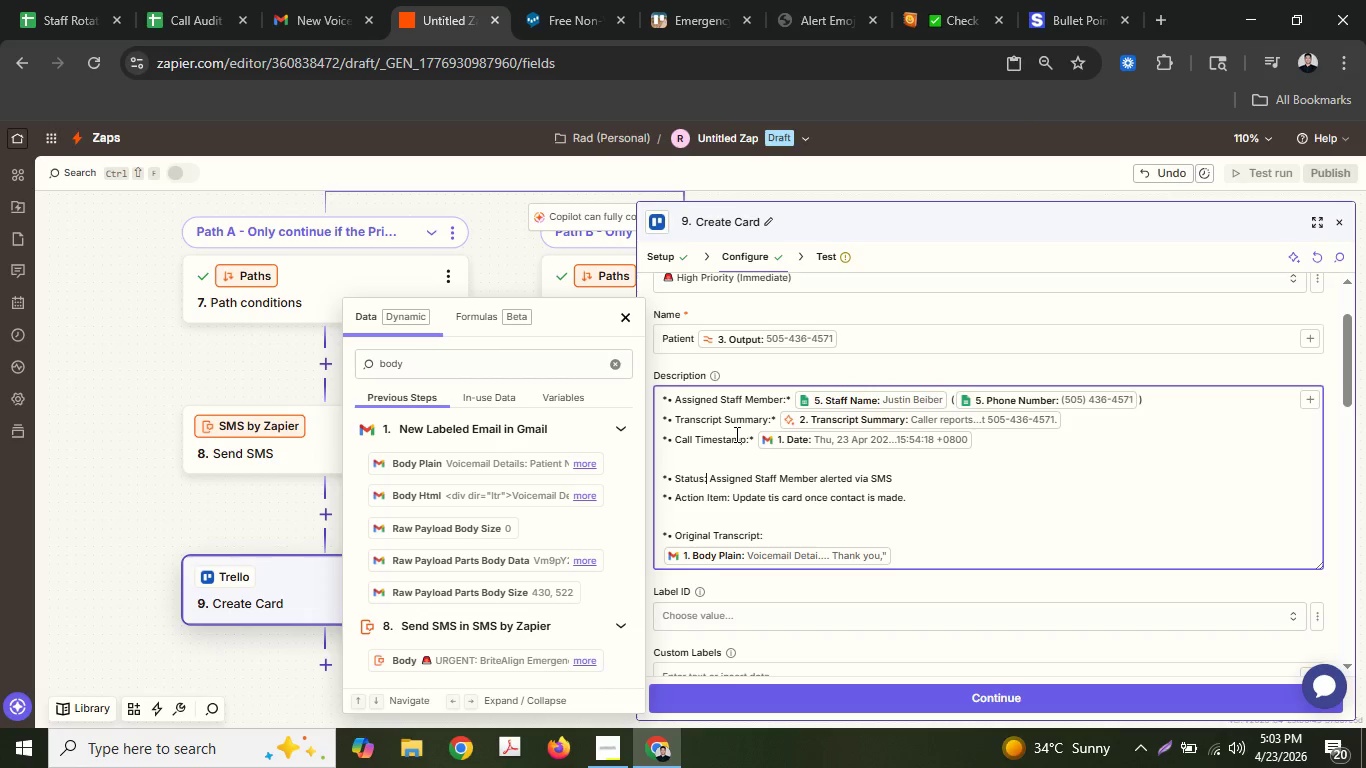 
key(Shift+ShiftLeft)
 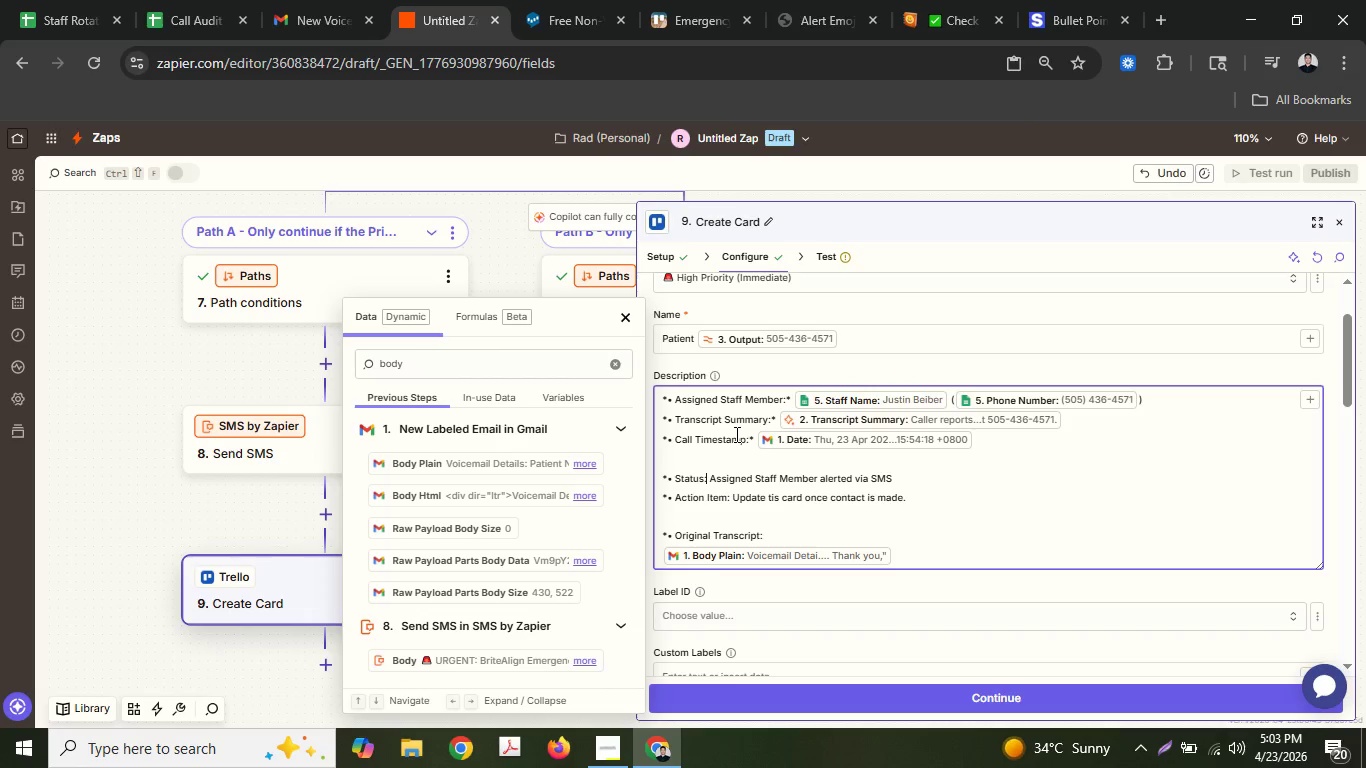 
key(Shift+8)
 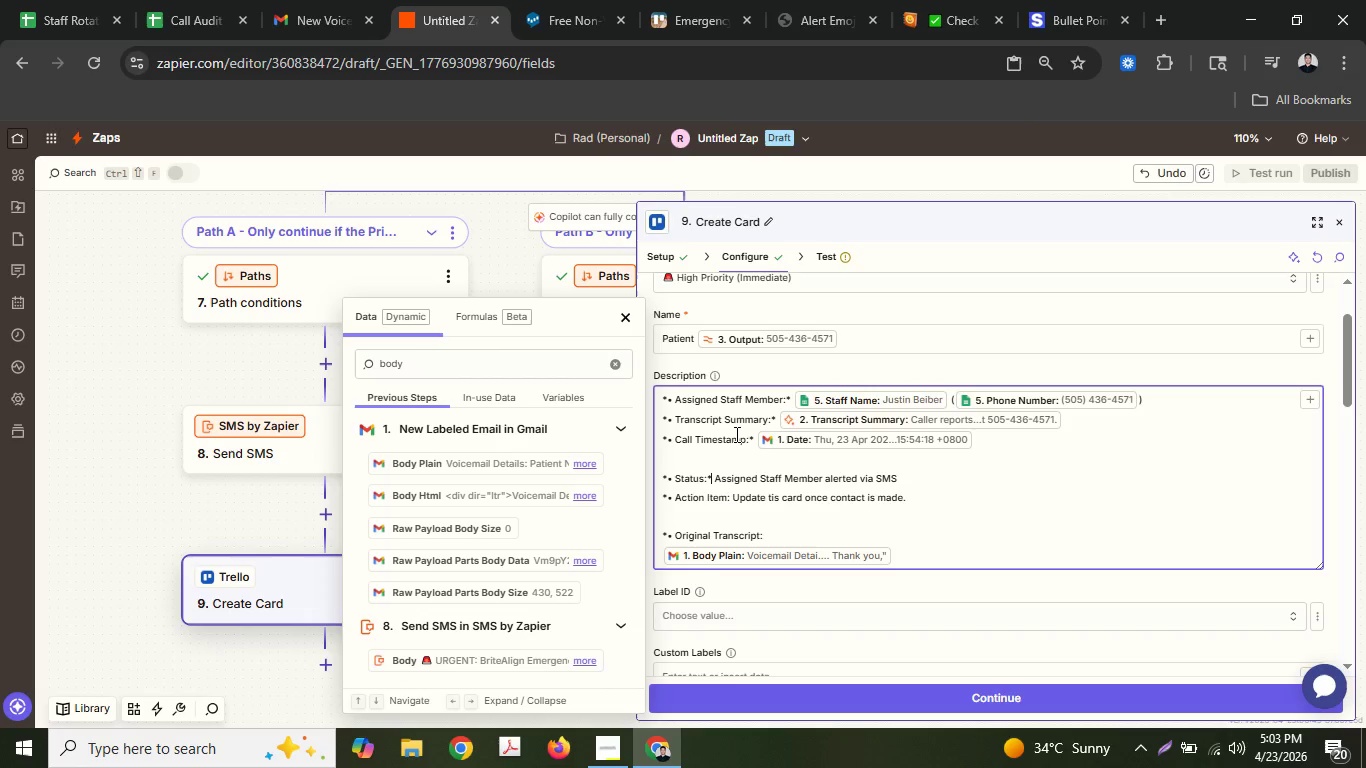 
key(ArrowDown)
 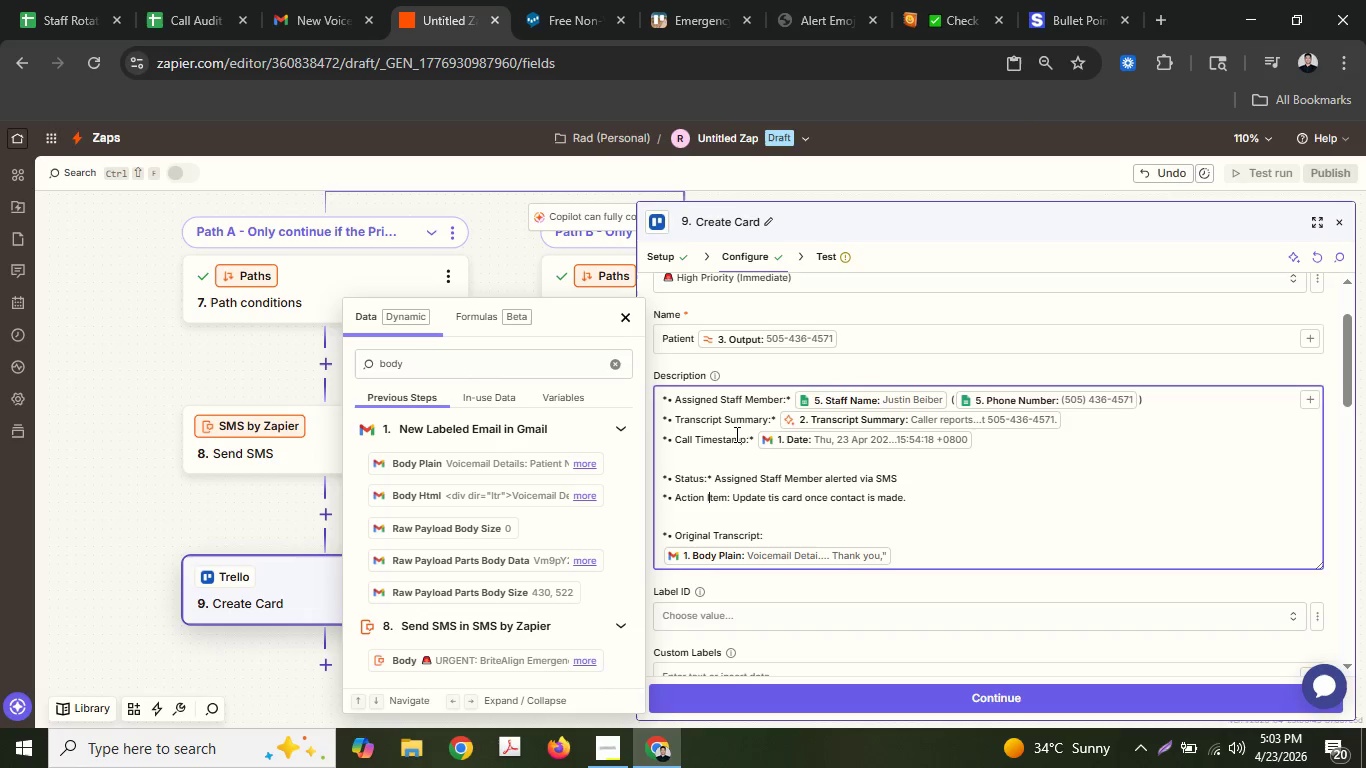 
key(ArrowRight)
 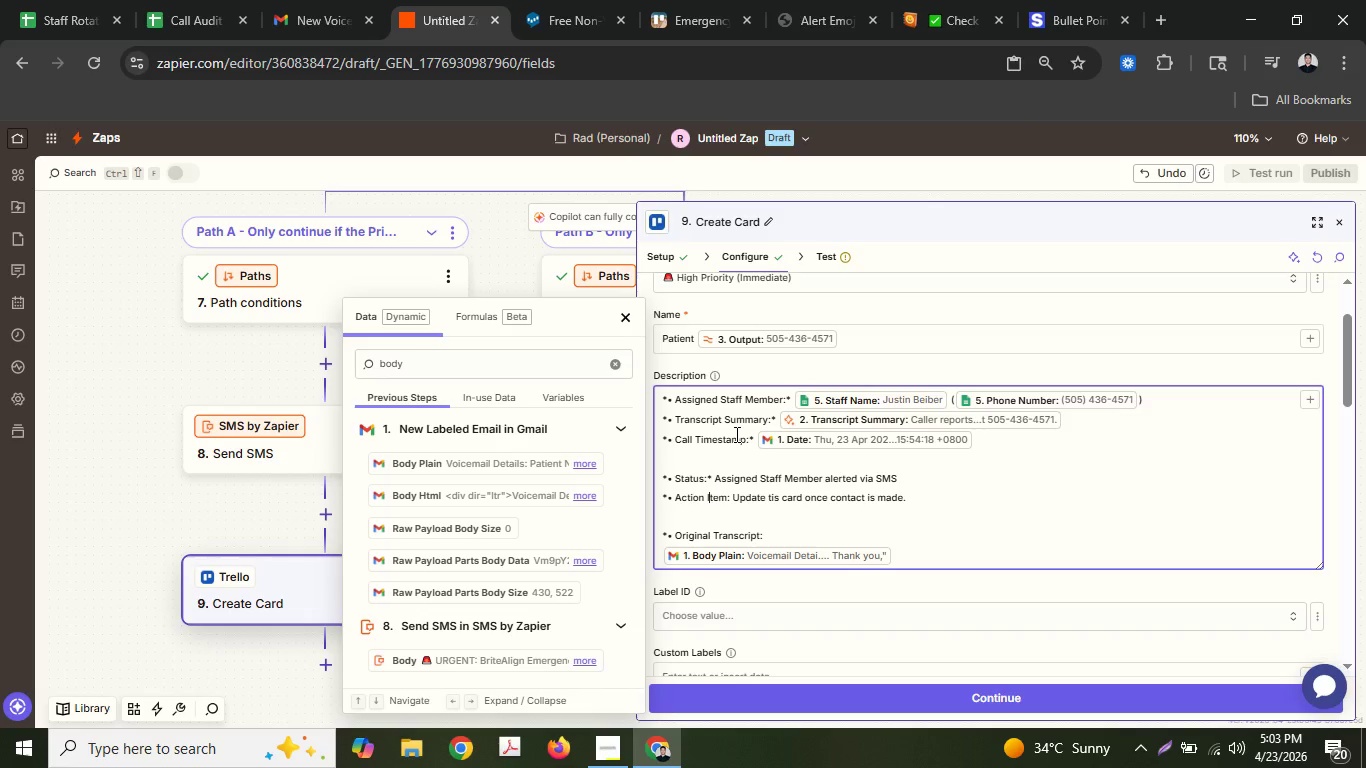 
key(ArrowLeft)
 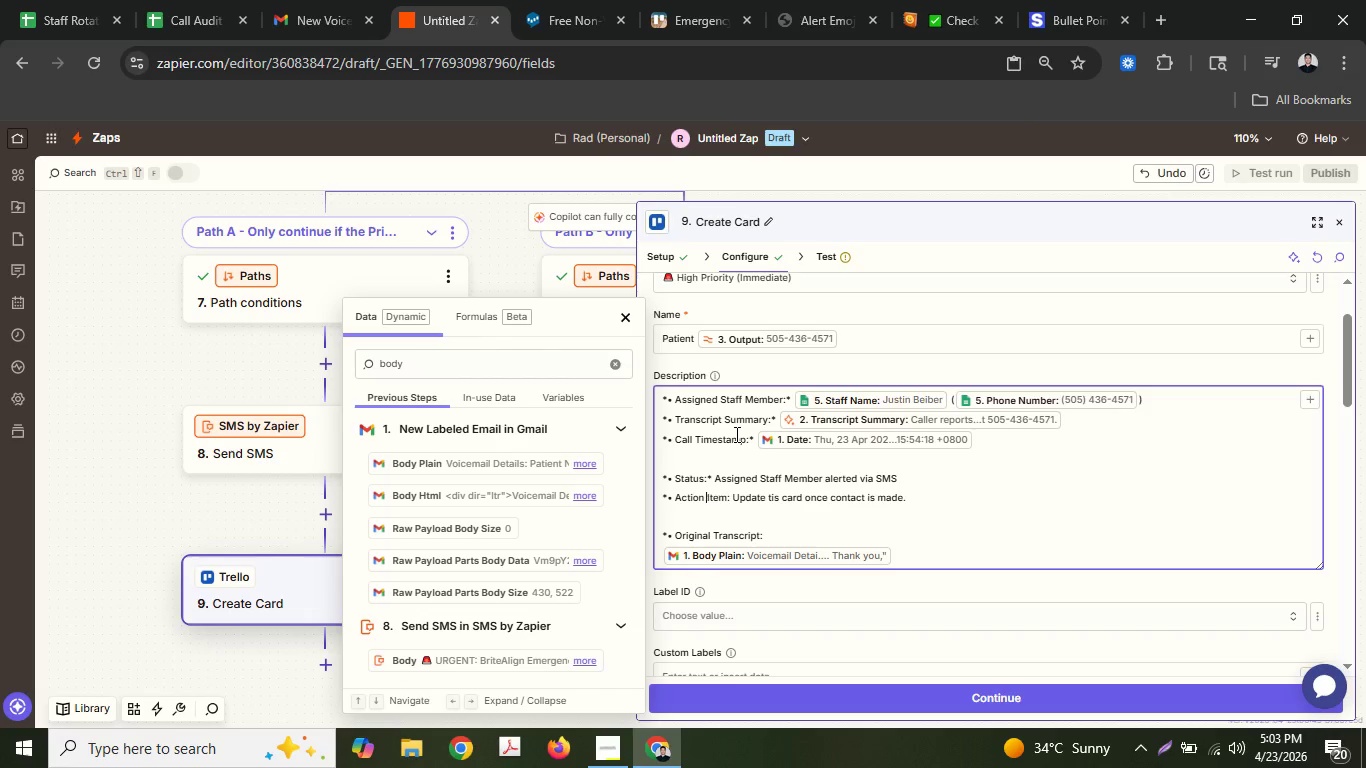 
key(ArrowLeft)
 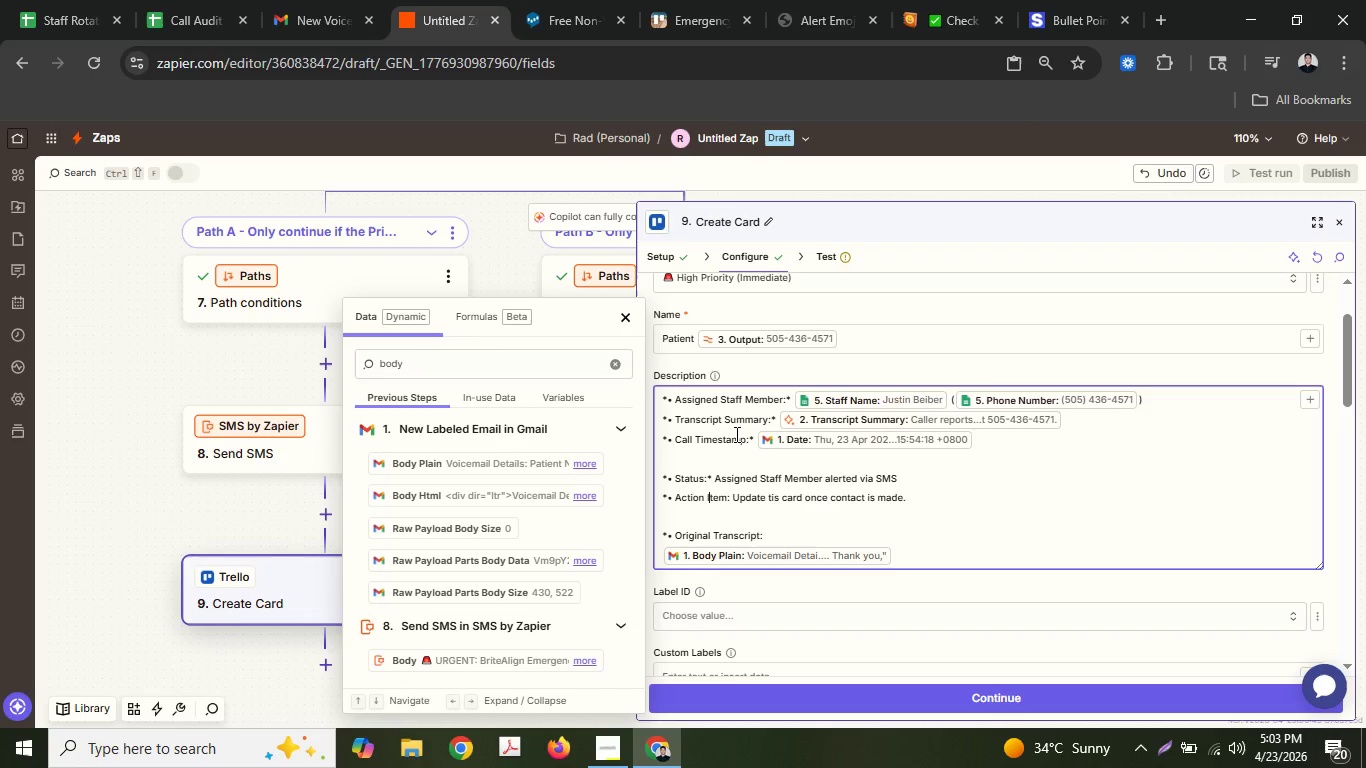 
hold_key(key=ArrowRight, duration=0.62)
 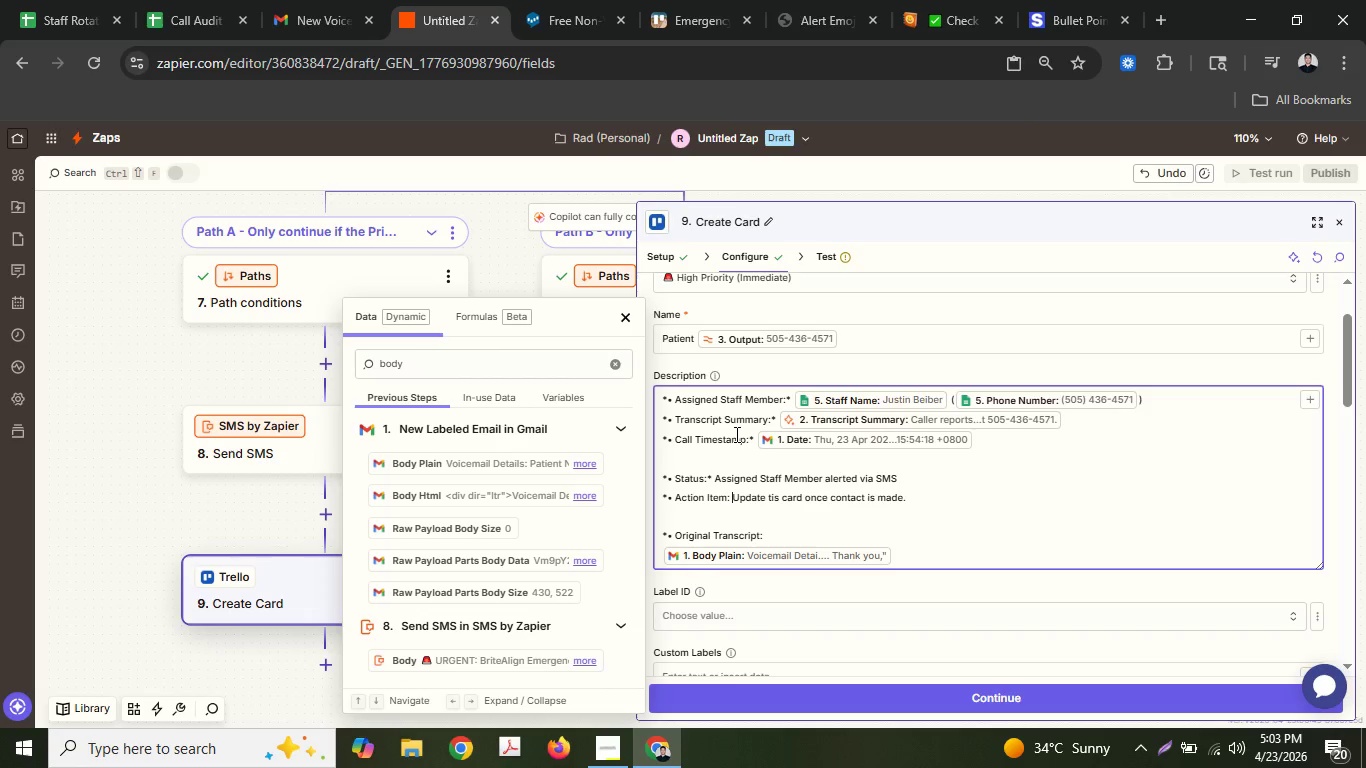 
key(ArrowLeft)
 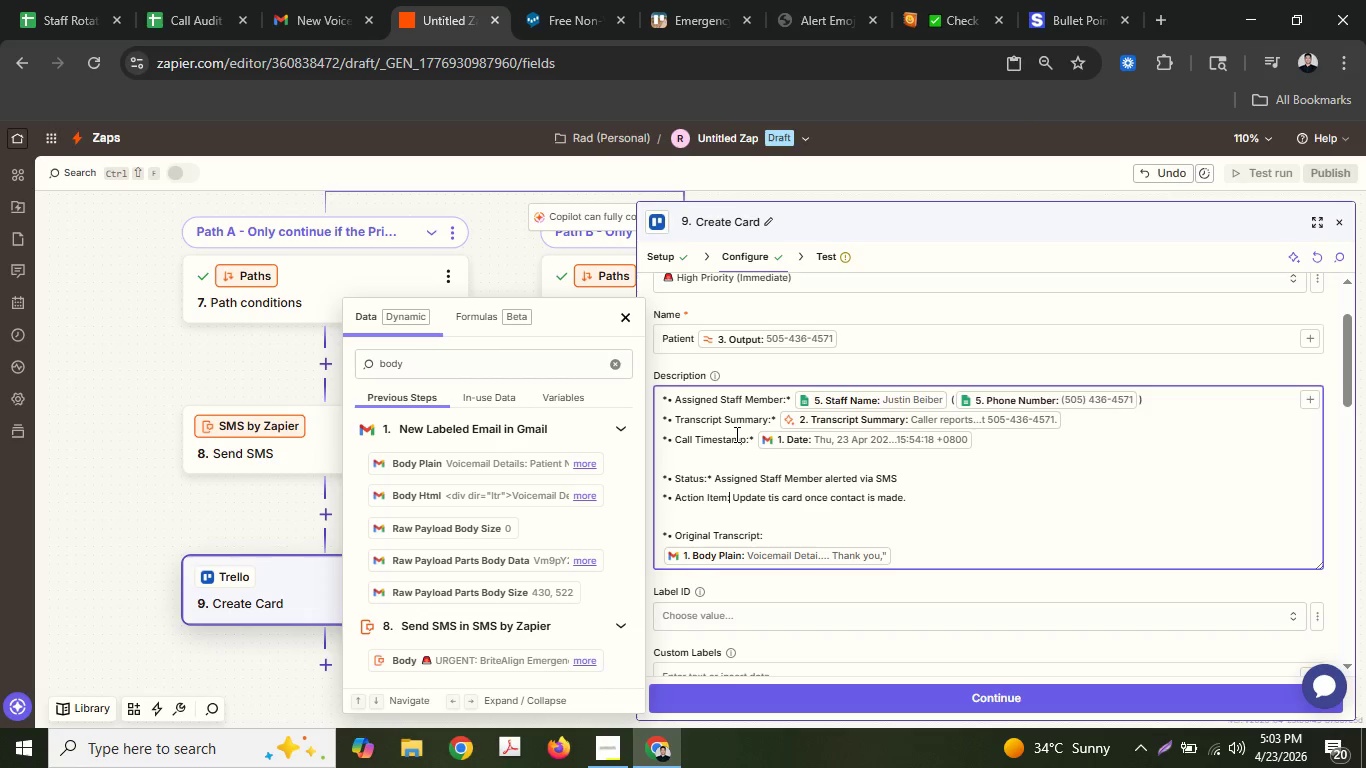 
key(Shift+ShiftLeft)
 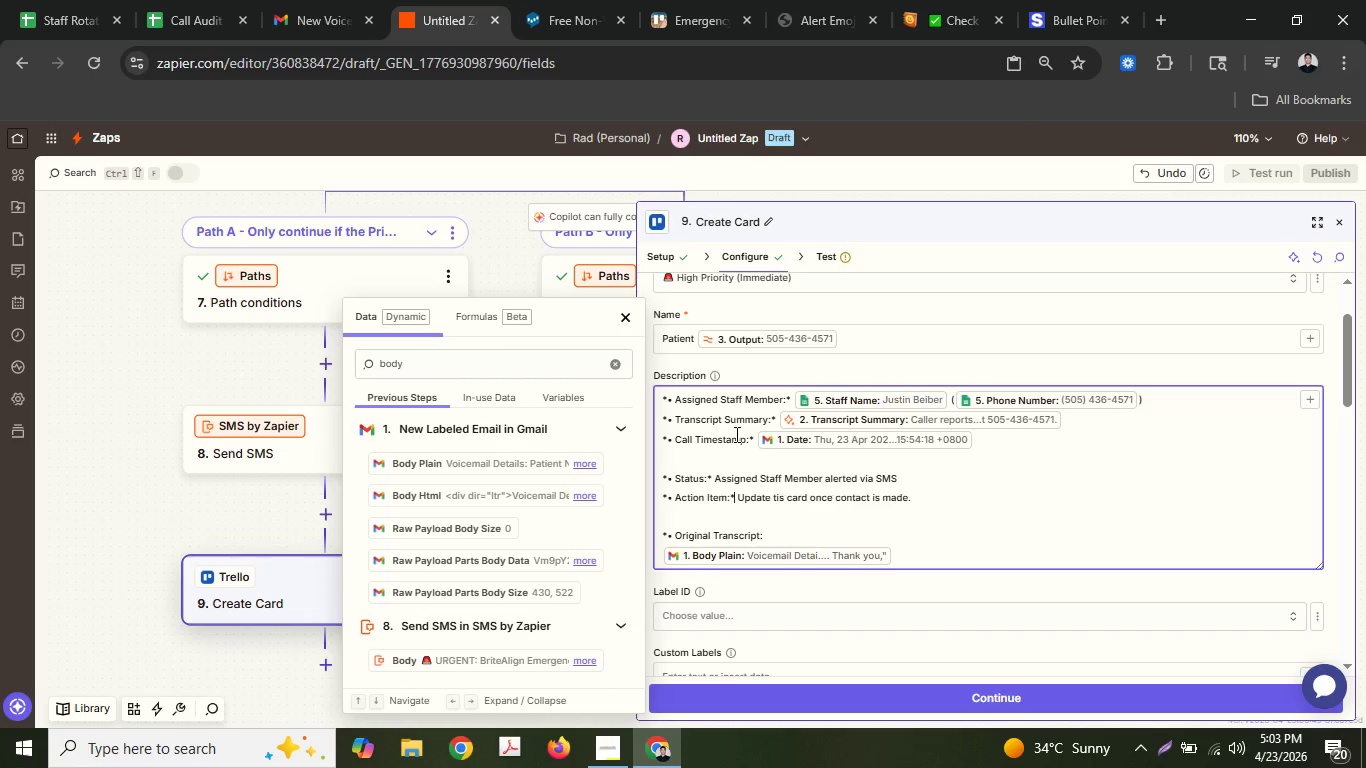 
key(Shift+8)
 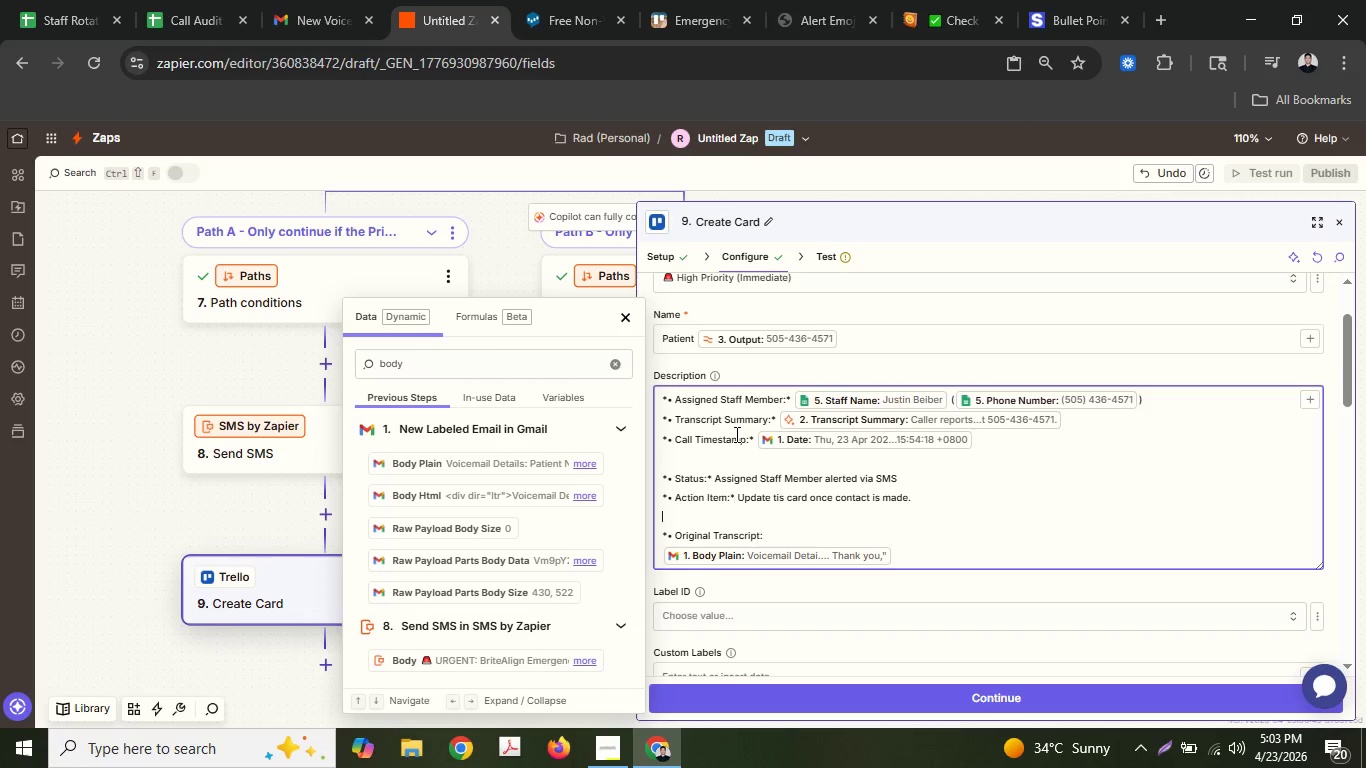 
key(ArrowDown)
 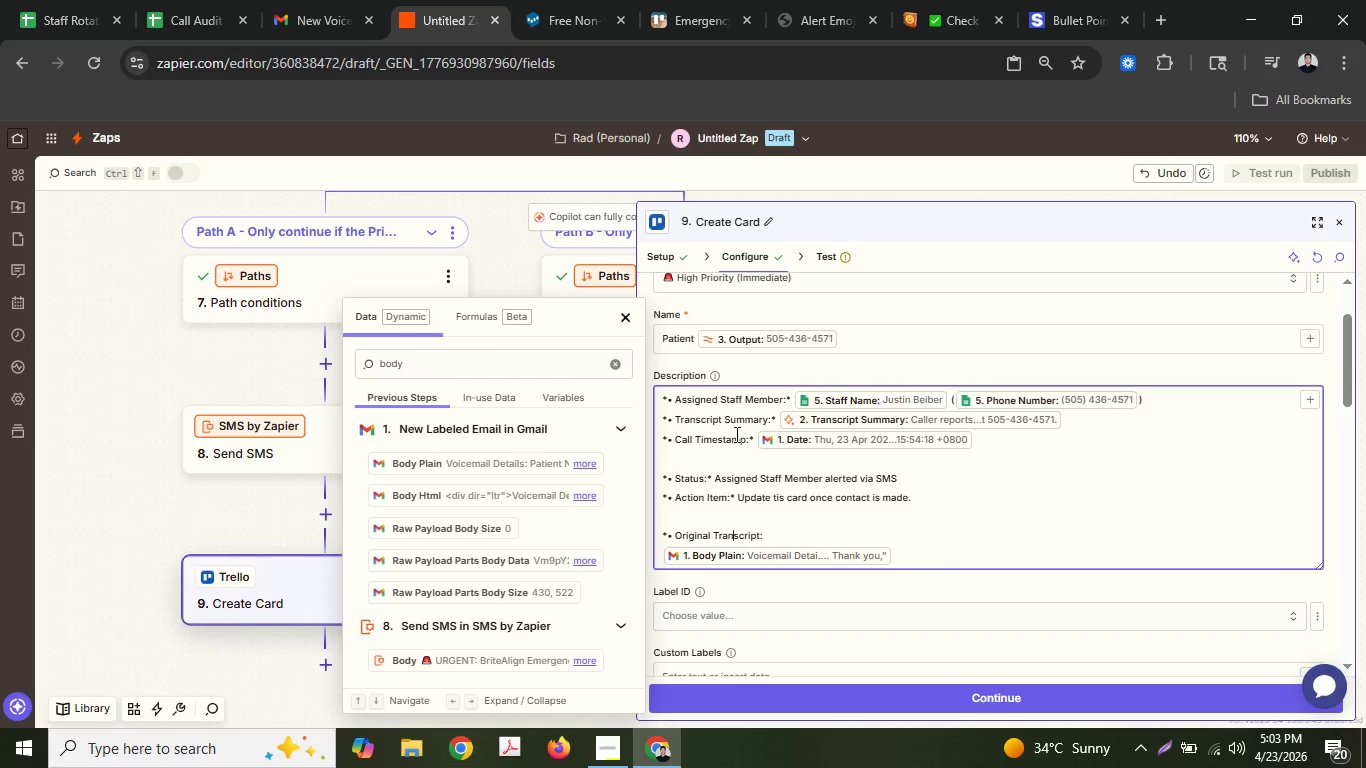 
key(ArrowDown)
 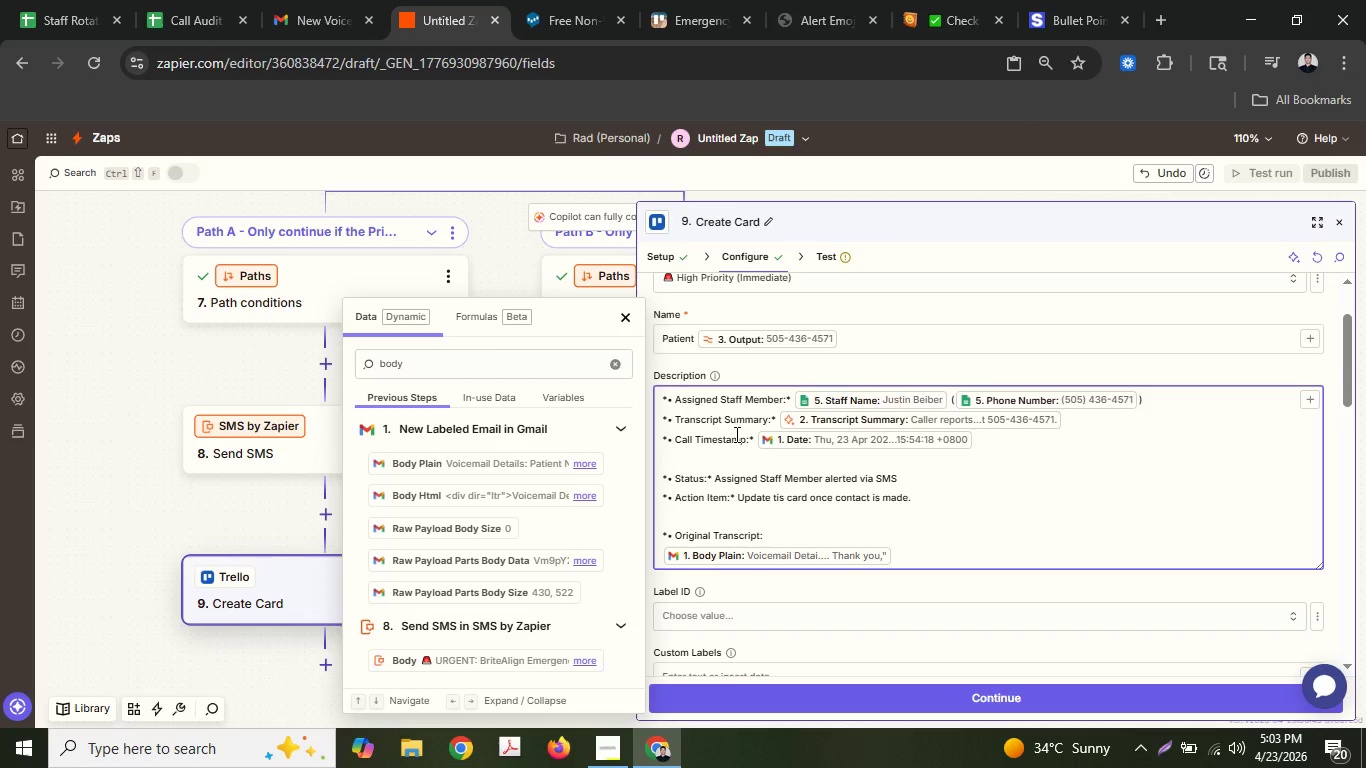 
hold_key(key=ArrowRight, duration=0.61)
 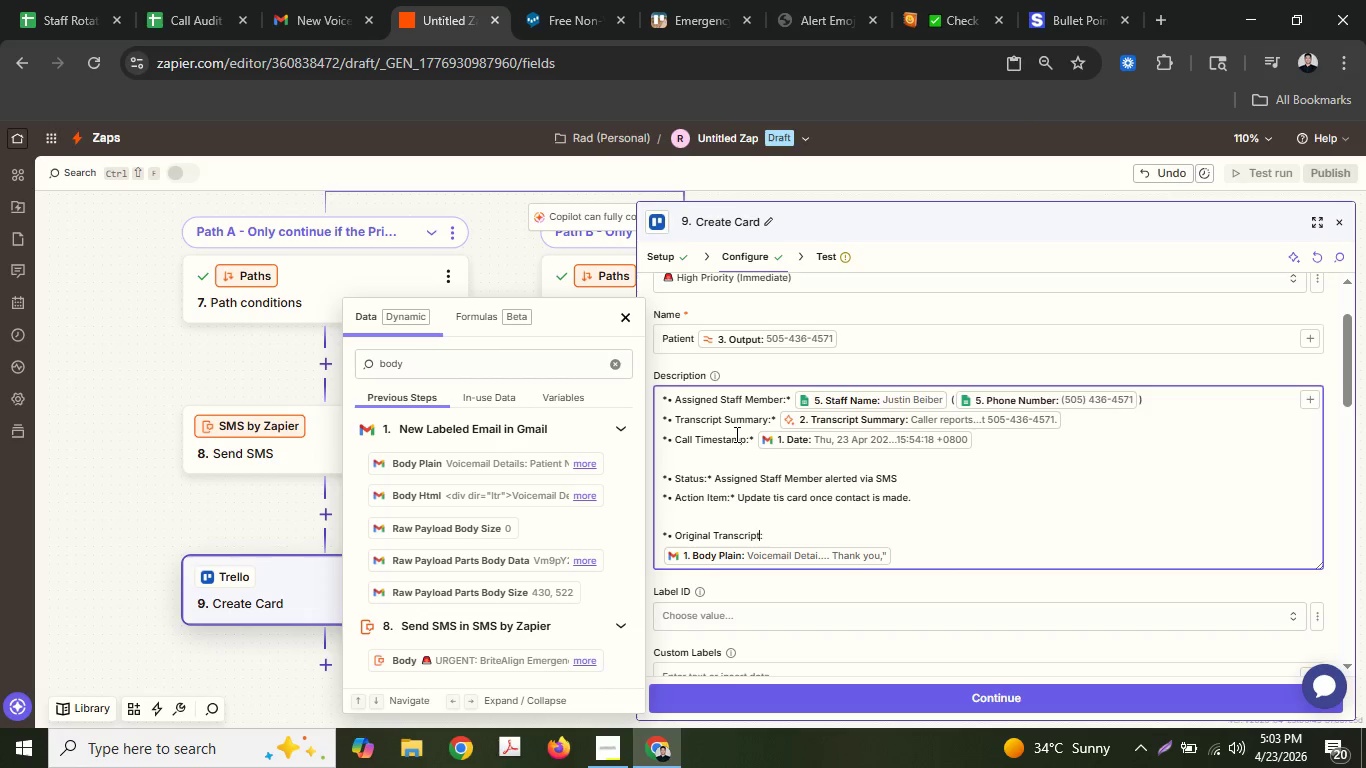 
key(ArrowRight)
 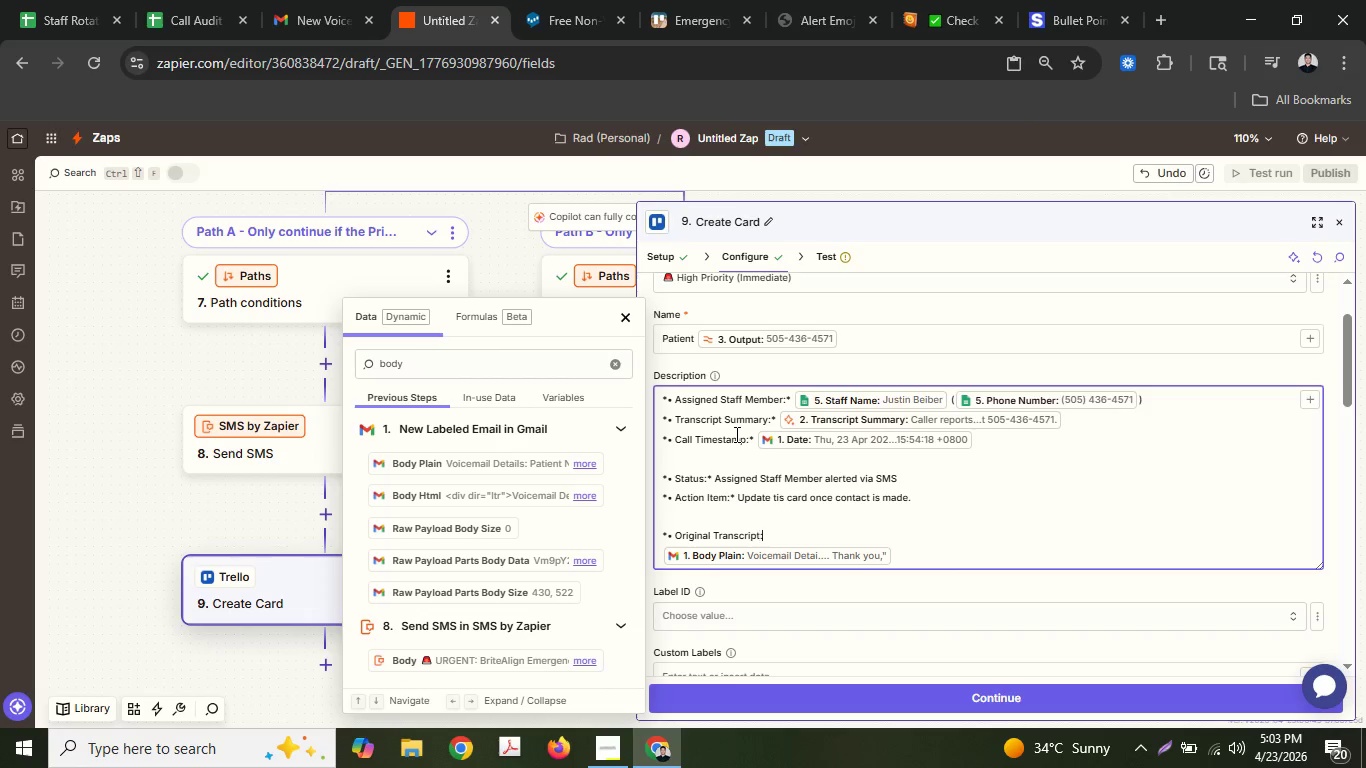 
key(ArrowRight)
 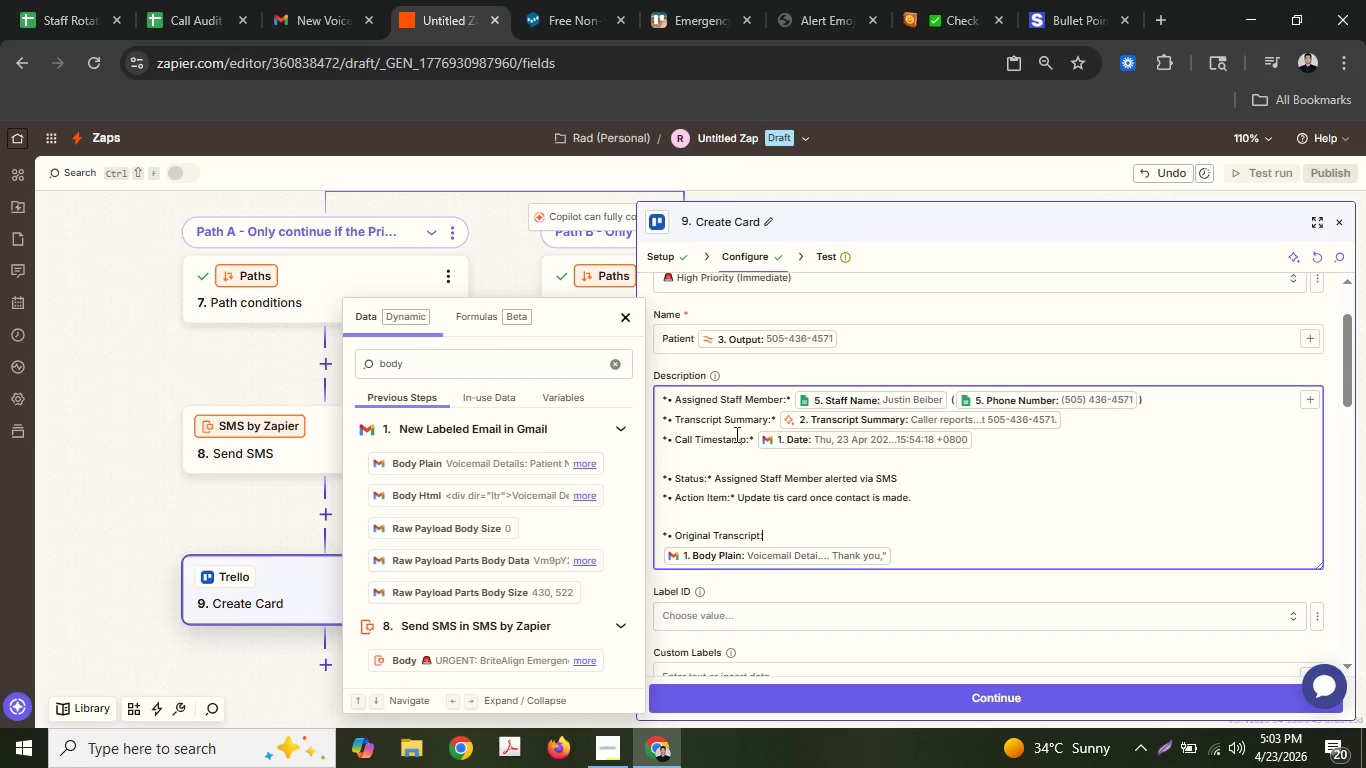 
key(Shift+ShiftLeft)
 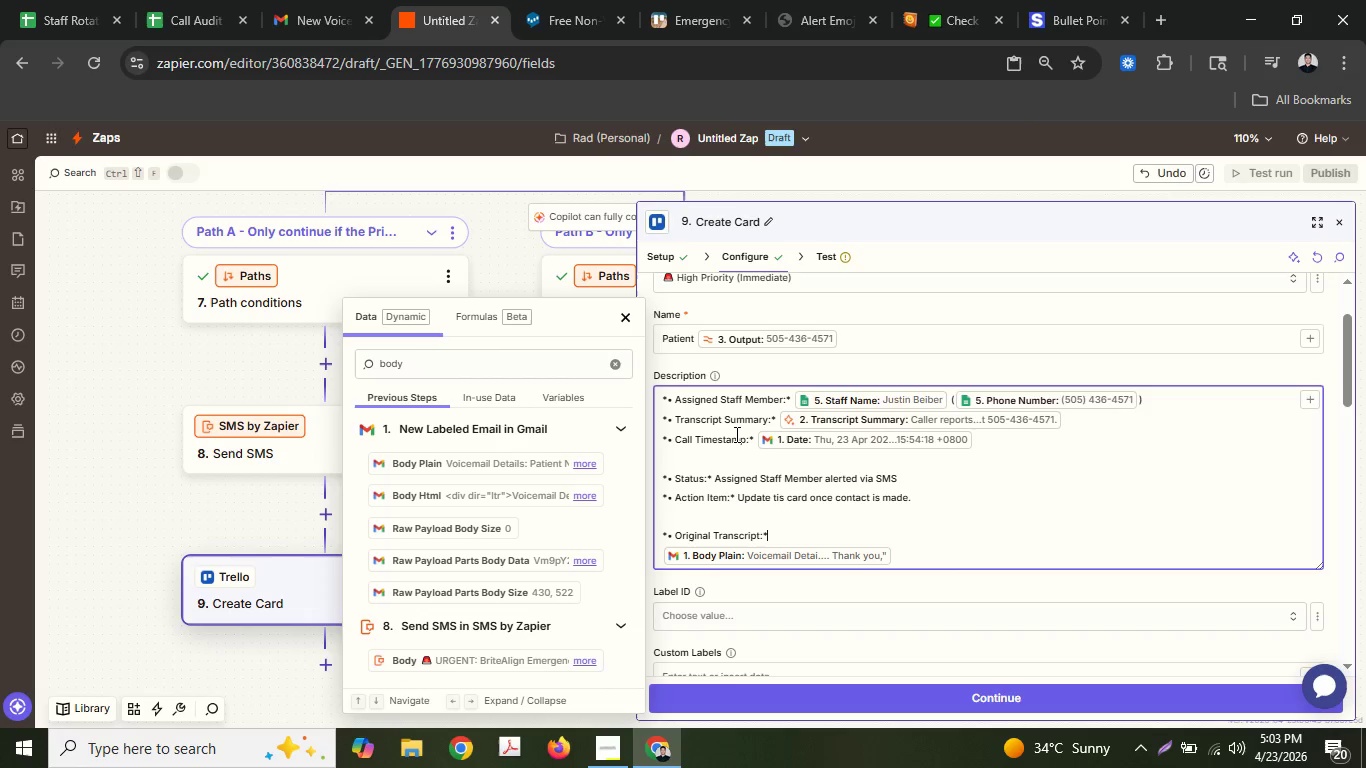 
key(Shift+8)
 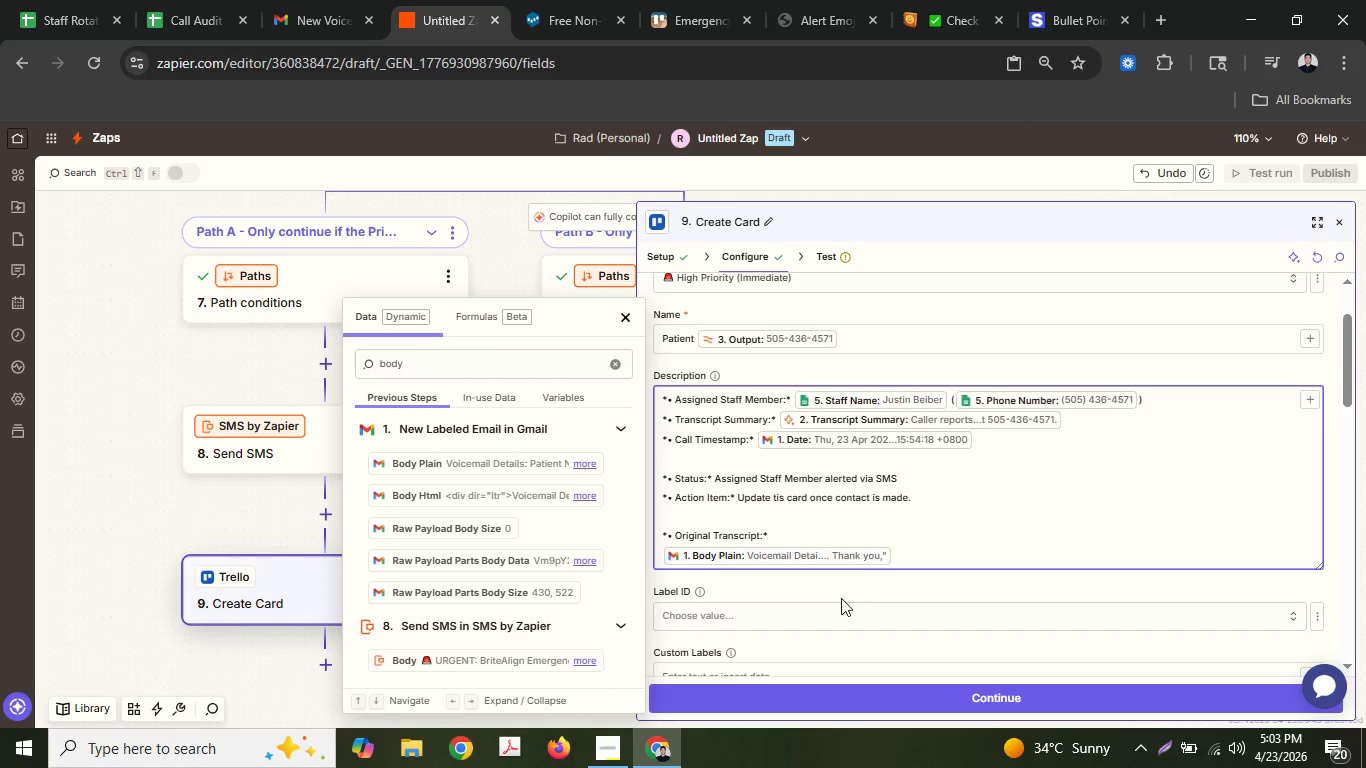 
left_click([879, 699])
 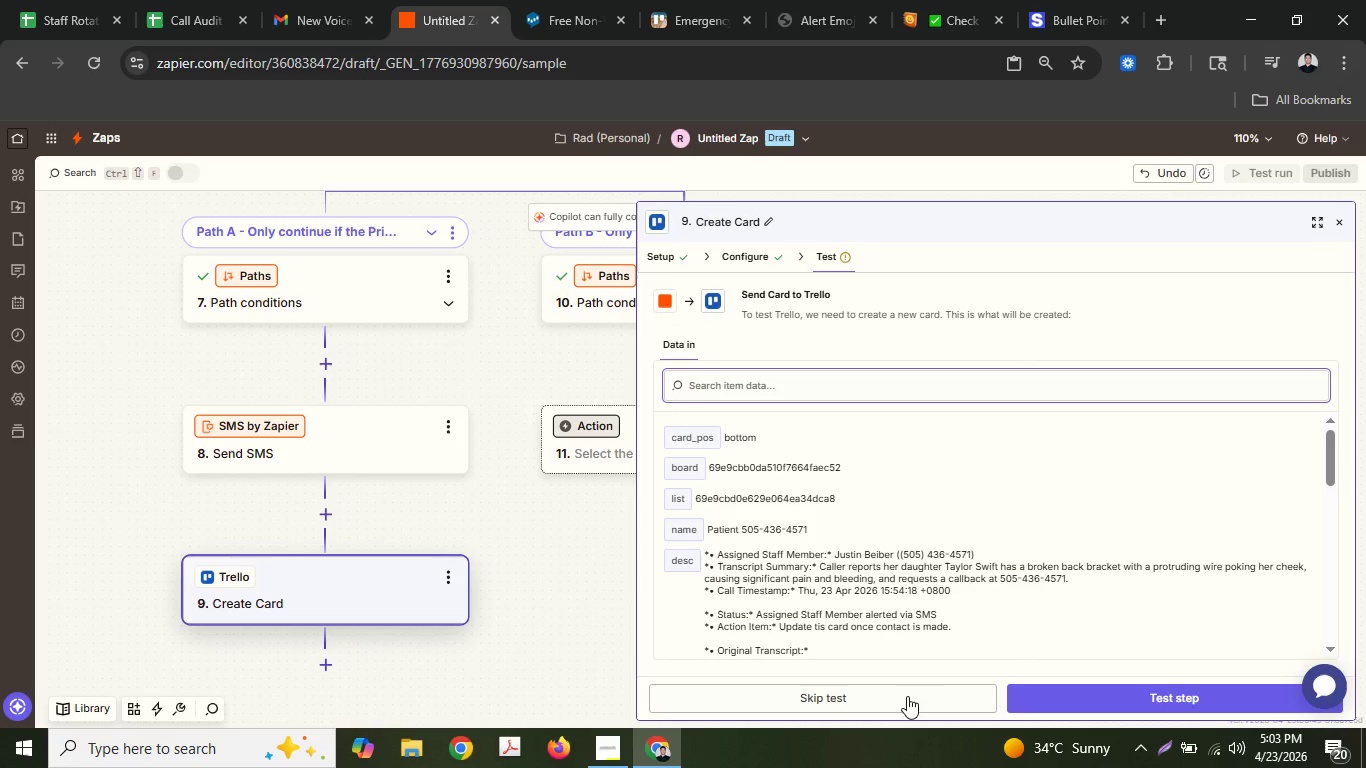 
left_click([1106, 701])
 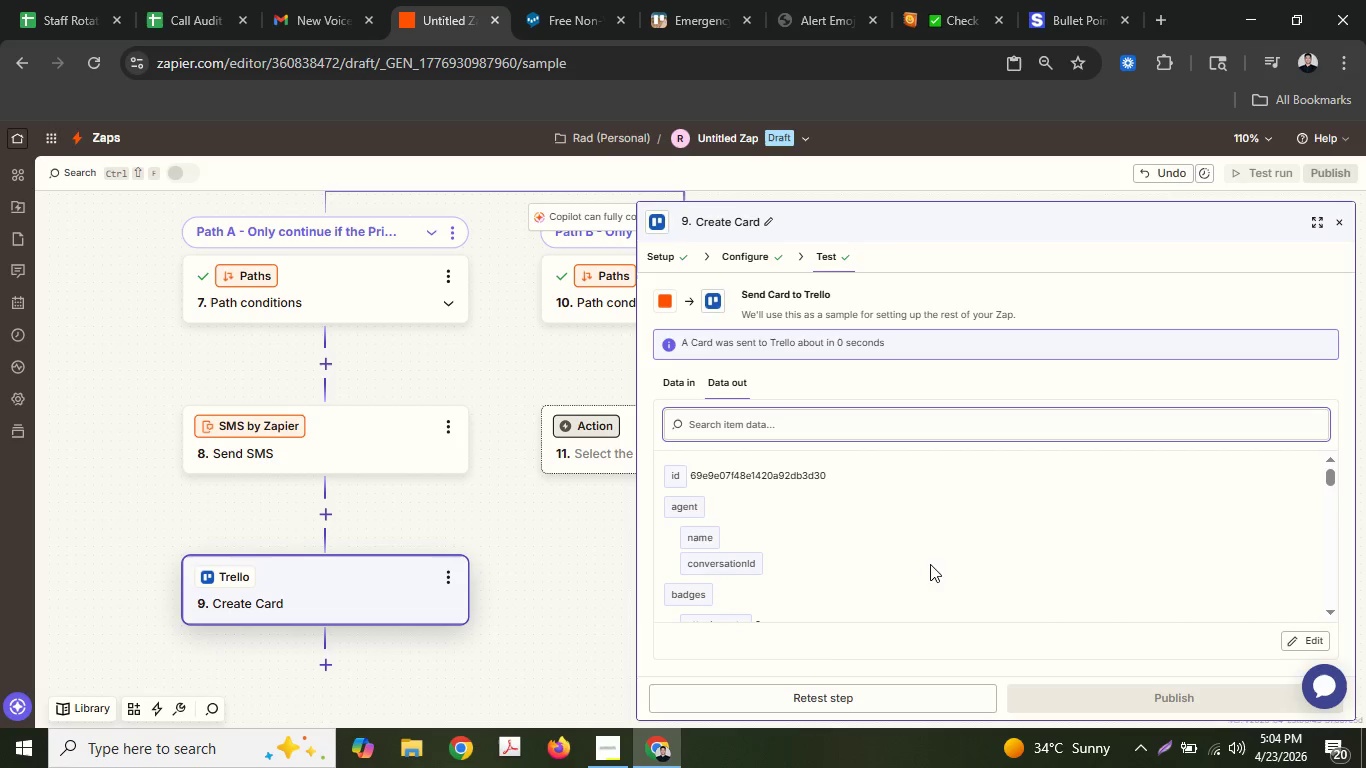 
scroll: coordinate [973, 593], scroll_direction: down, amount: 2.0
 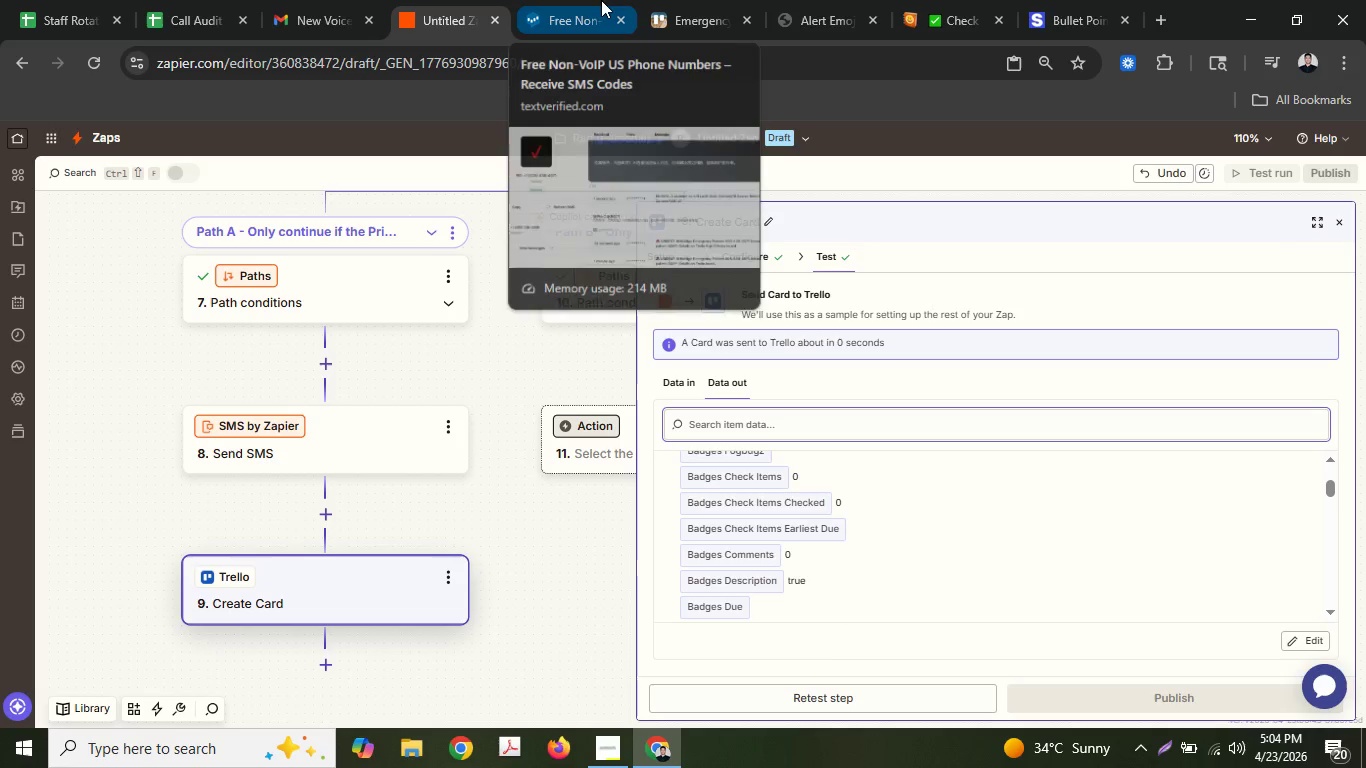 
left_click([602, 0])
 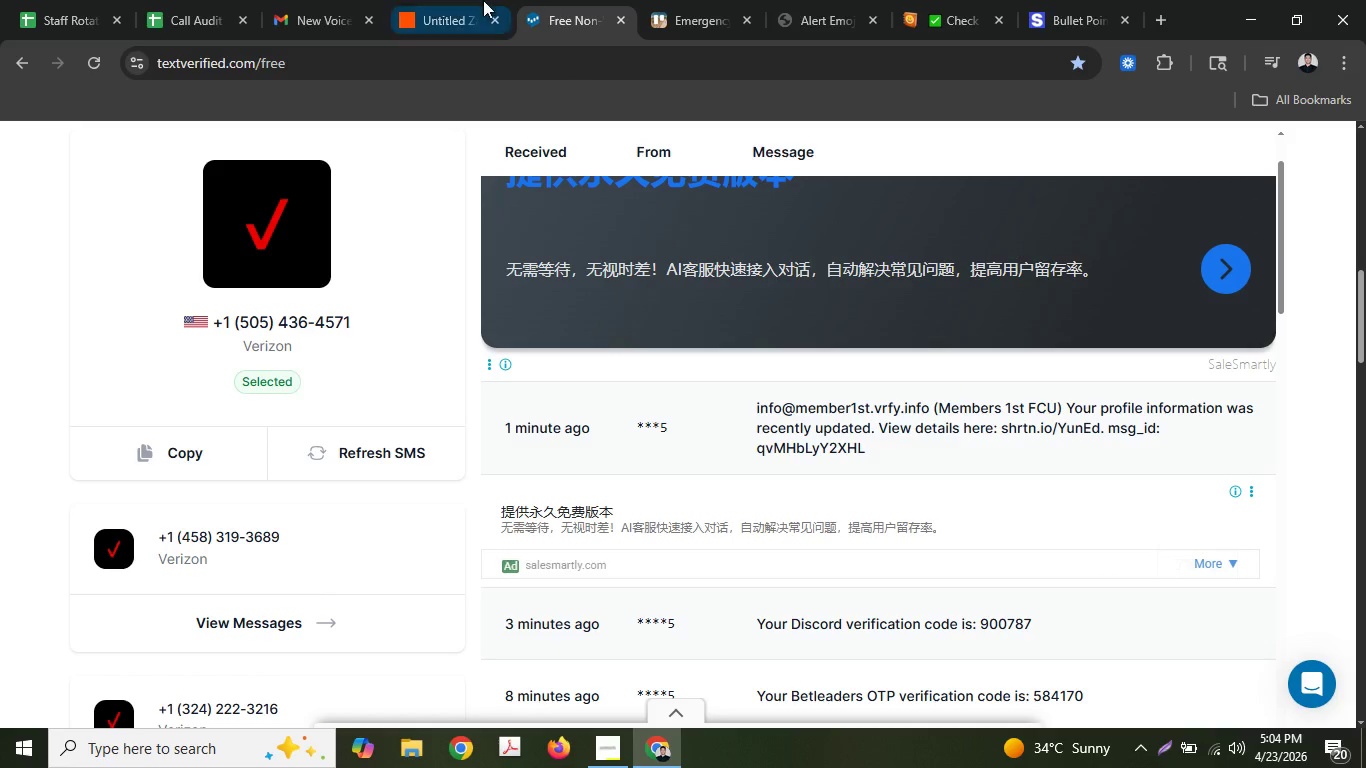 
left_click([483, 0])
 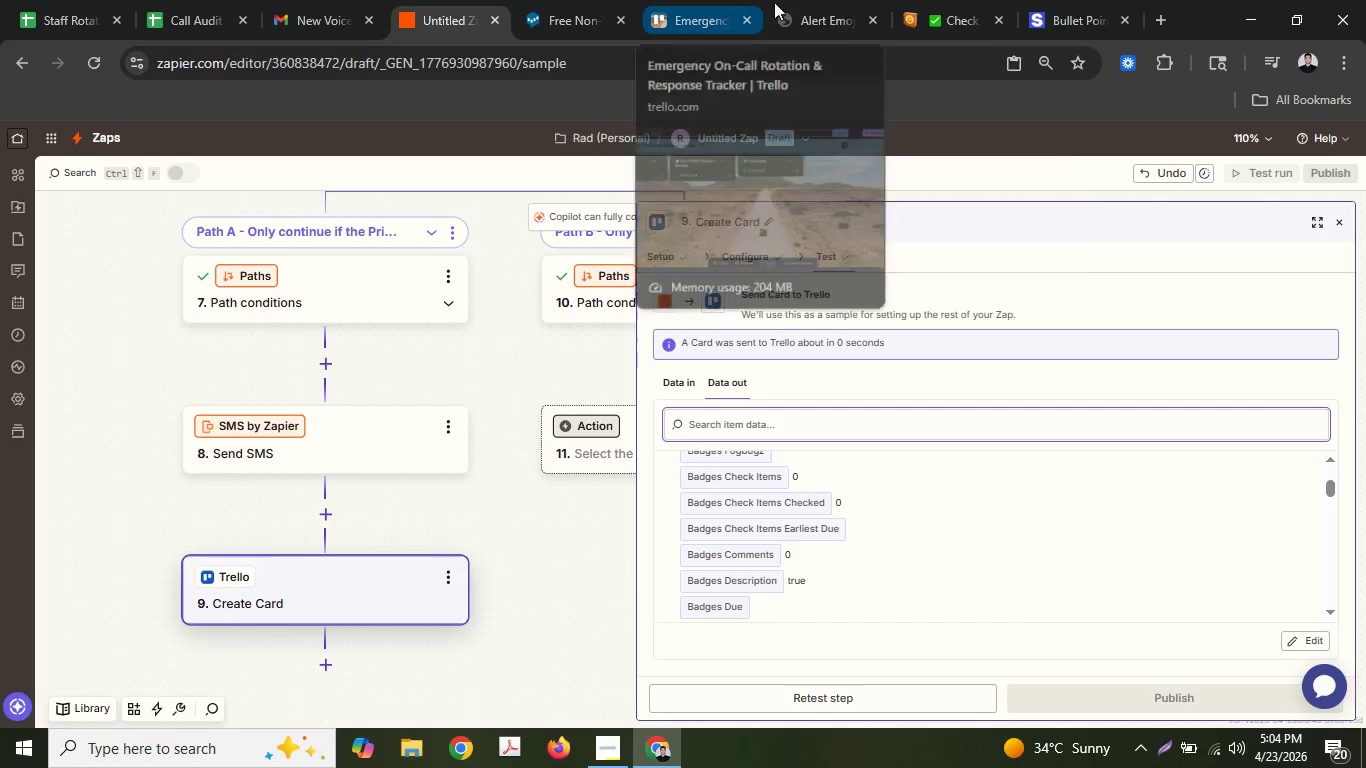 
mouse_move([1033, 0])
 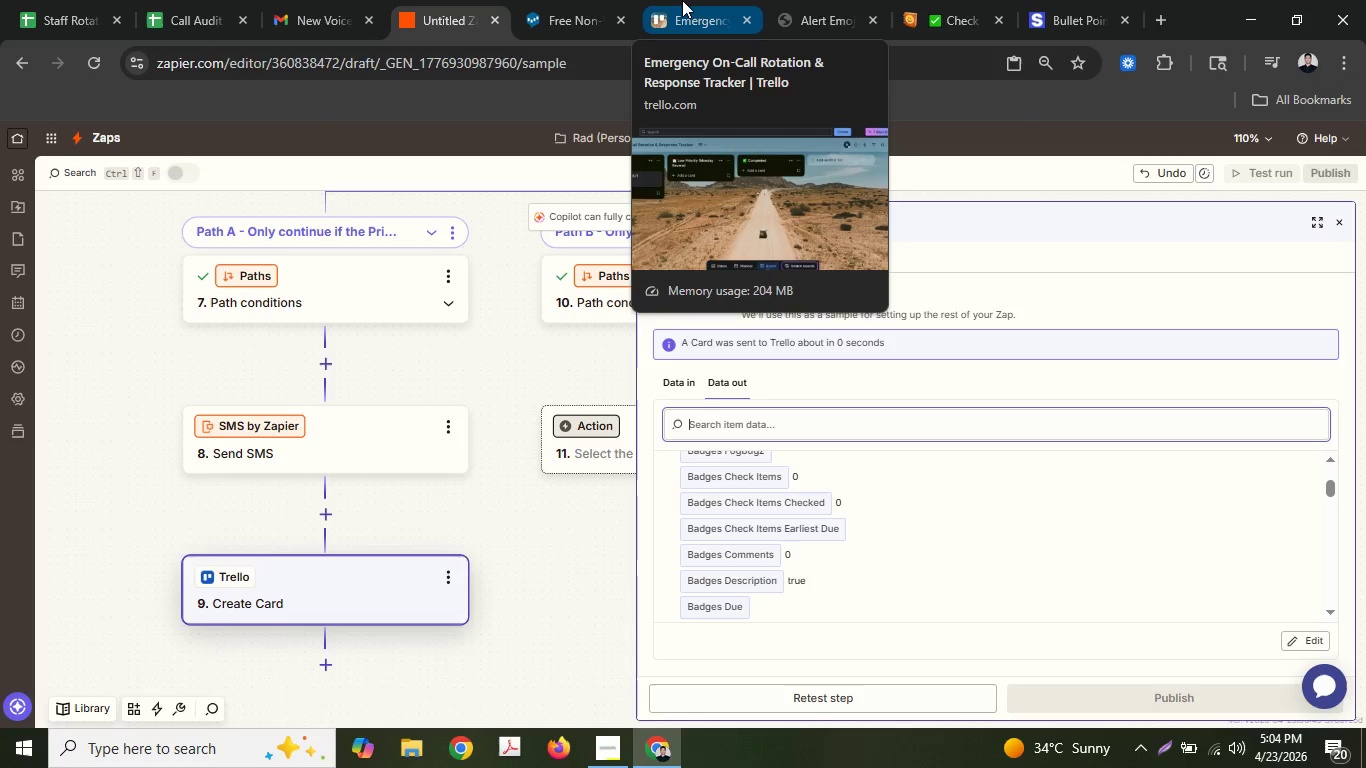 
left_click([682, 0])
 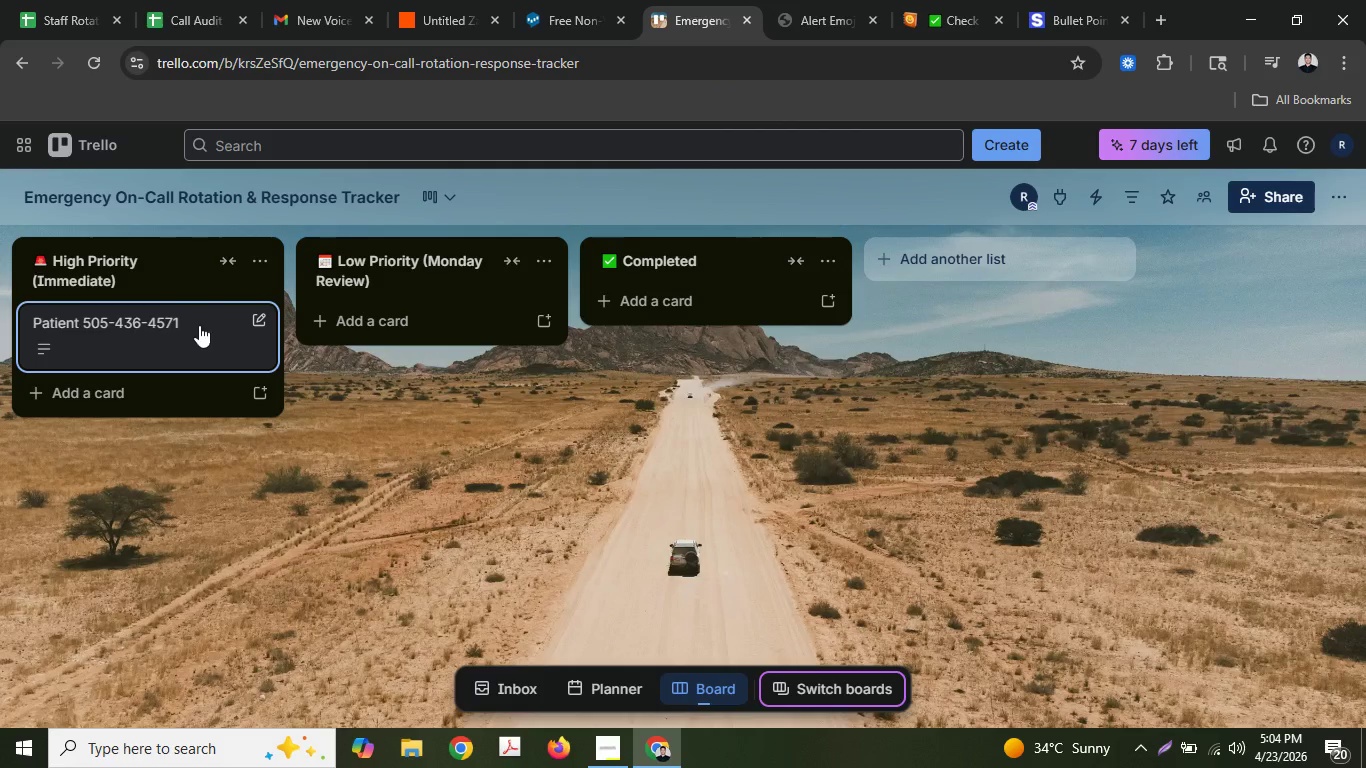 
left_click([179, 333])
 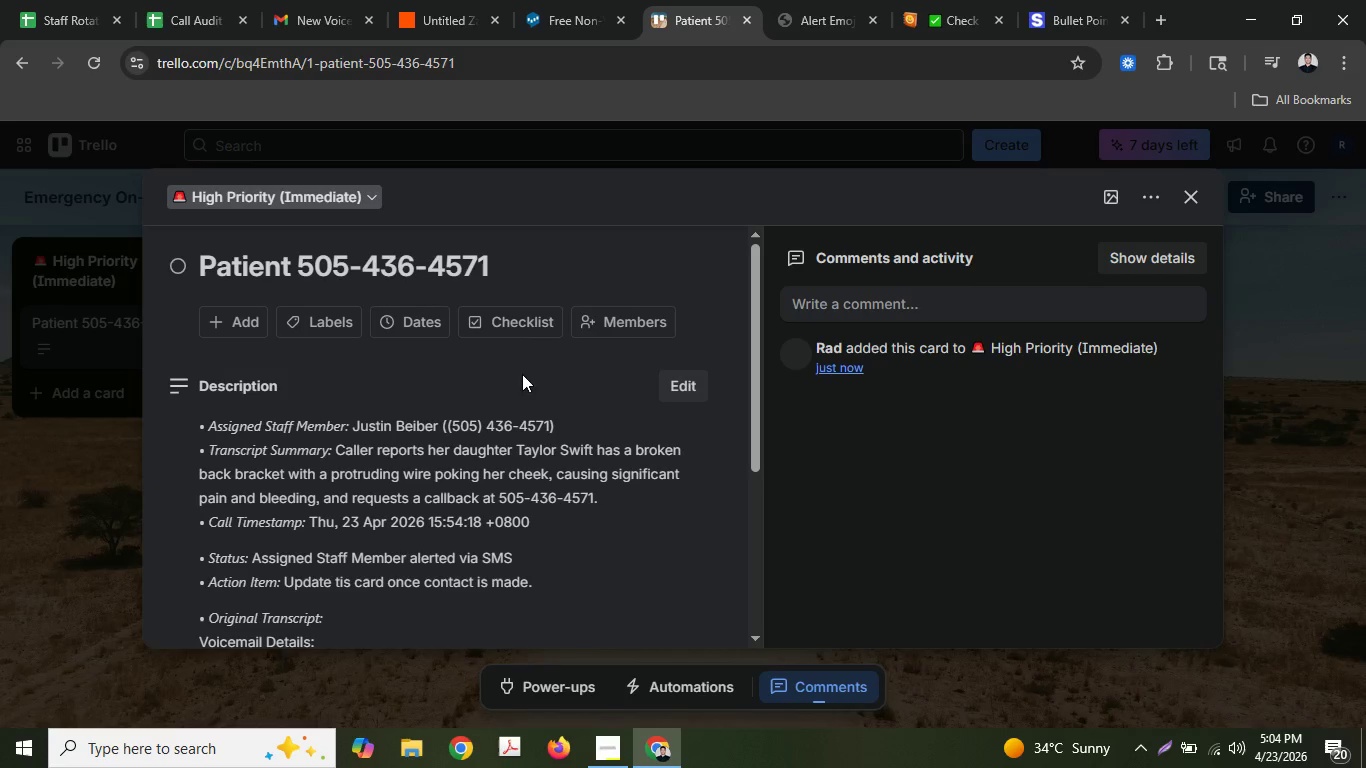 
scroll: coordinate [465, 415], scroll_direction: down, amount: 1.0
 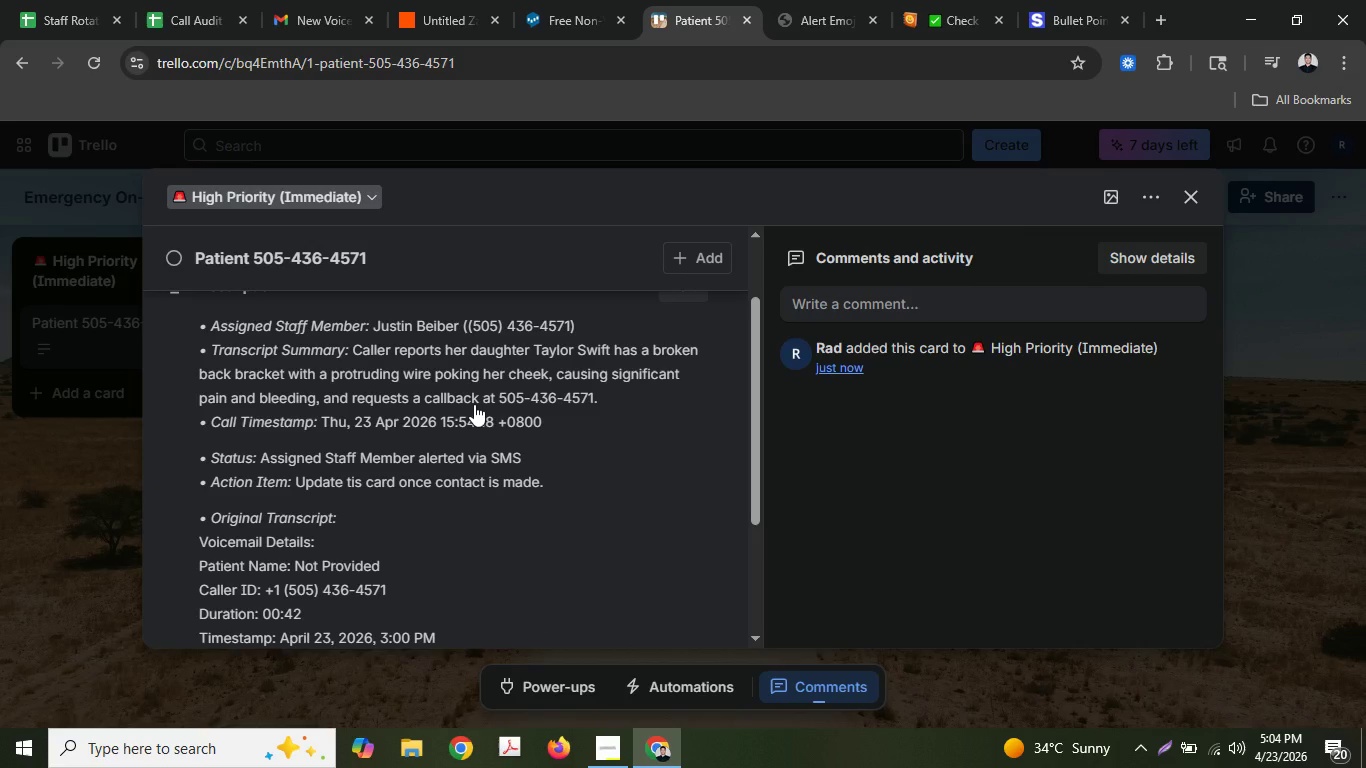 
scroll: coordinate [474, 403], scroll_direction: up, amount: 1.0
 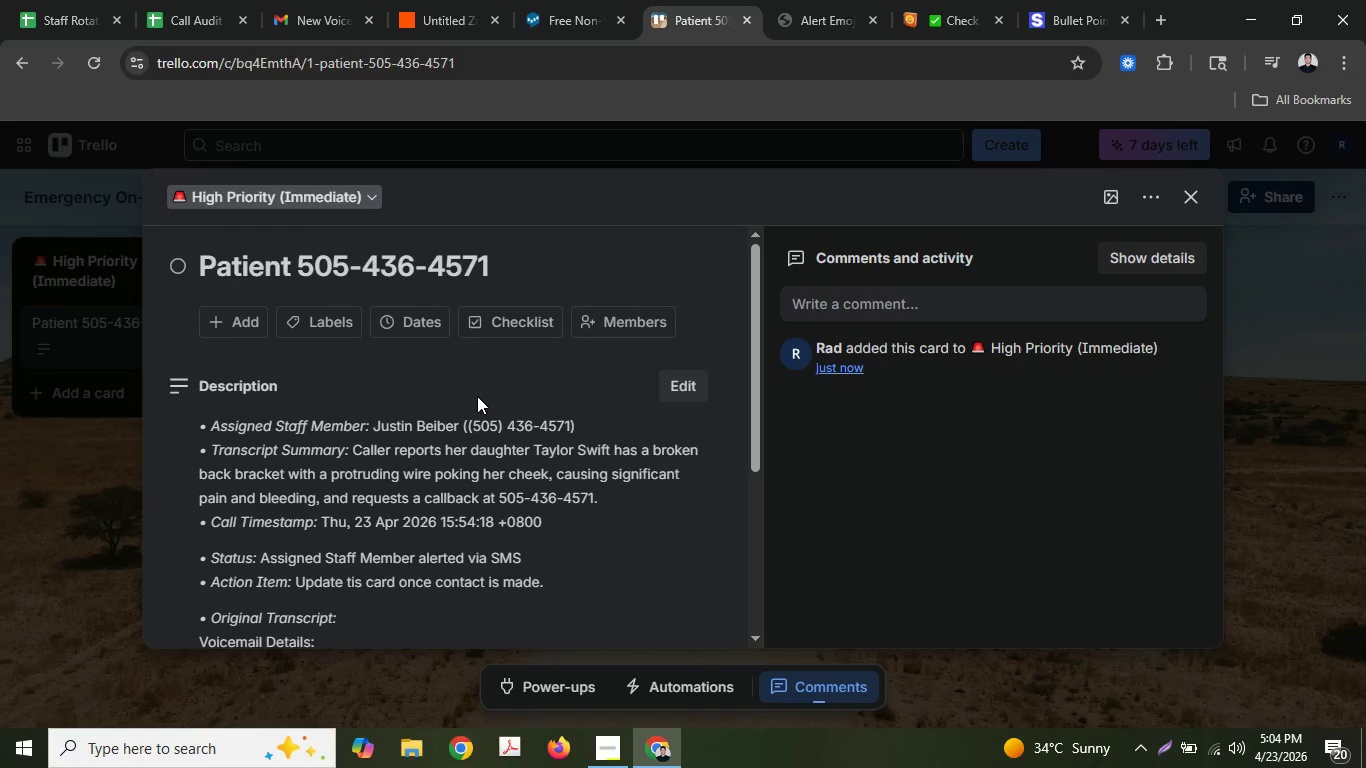 
scroll: coordinate [477, 396], scroll_direction: down, amount: 1.0
 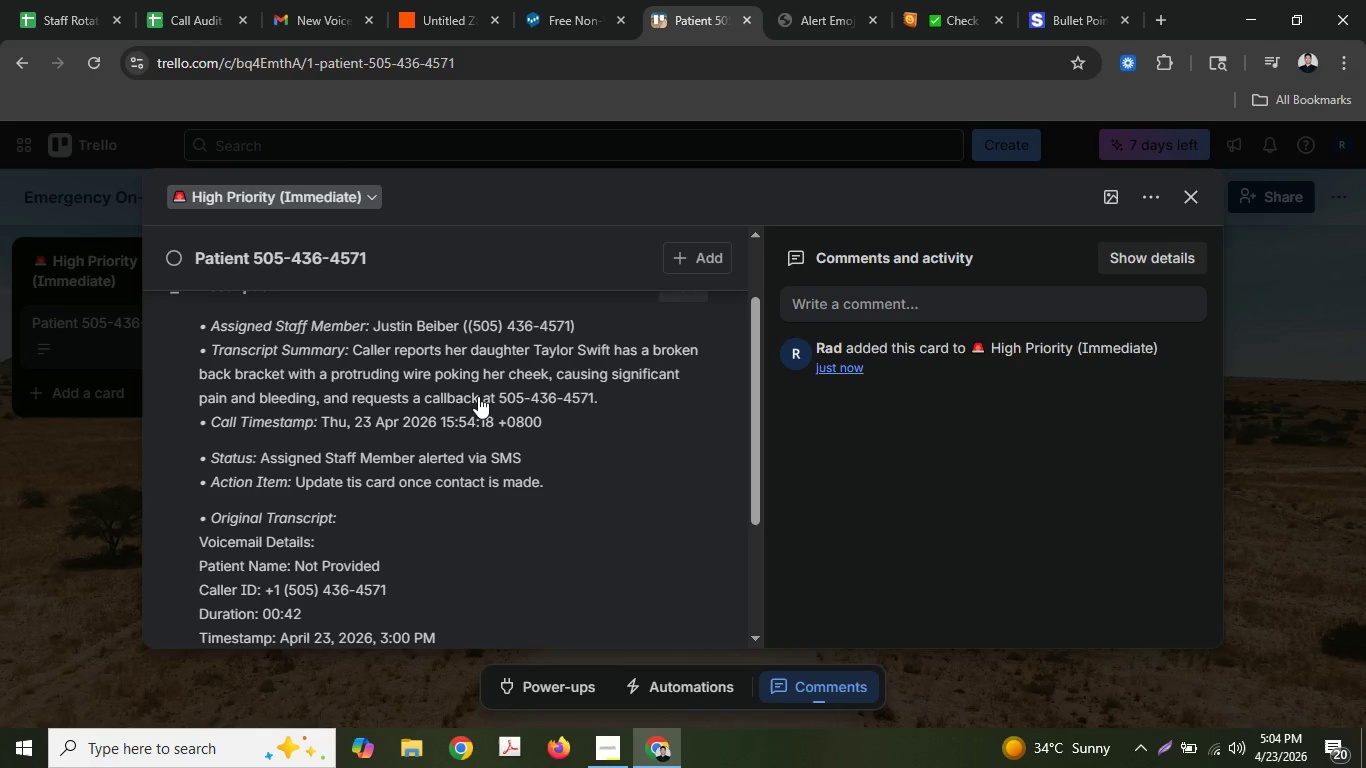 
wait(32.94)
 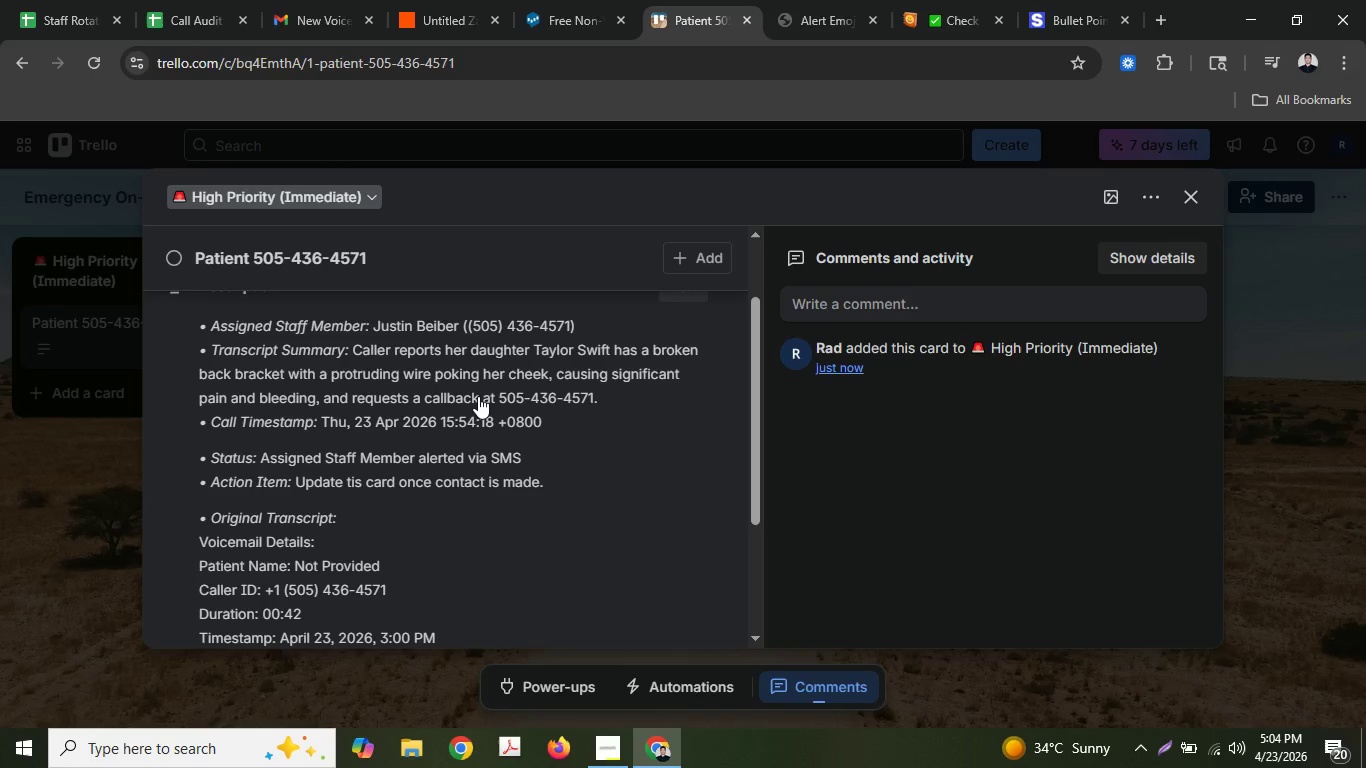 
scroll: coordinate [500, 424], scroll_direction: down, amount: 1.0
 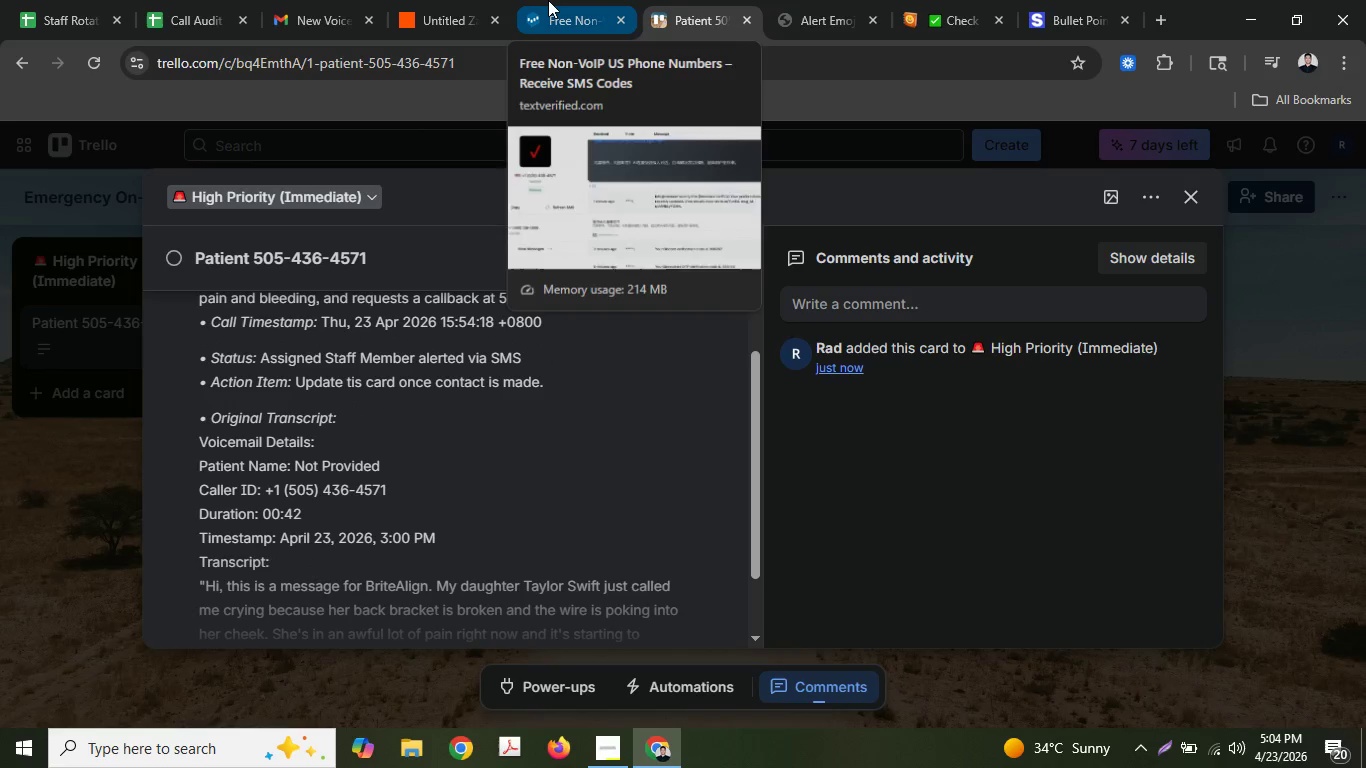 
left_click([548, 0])
 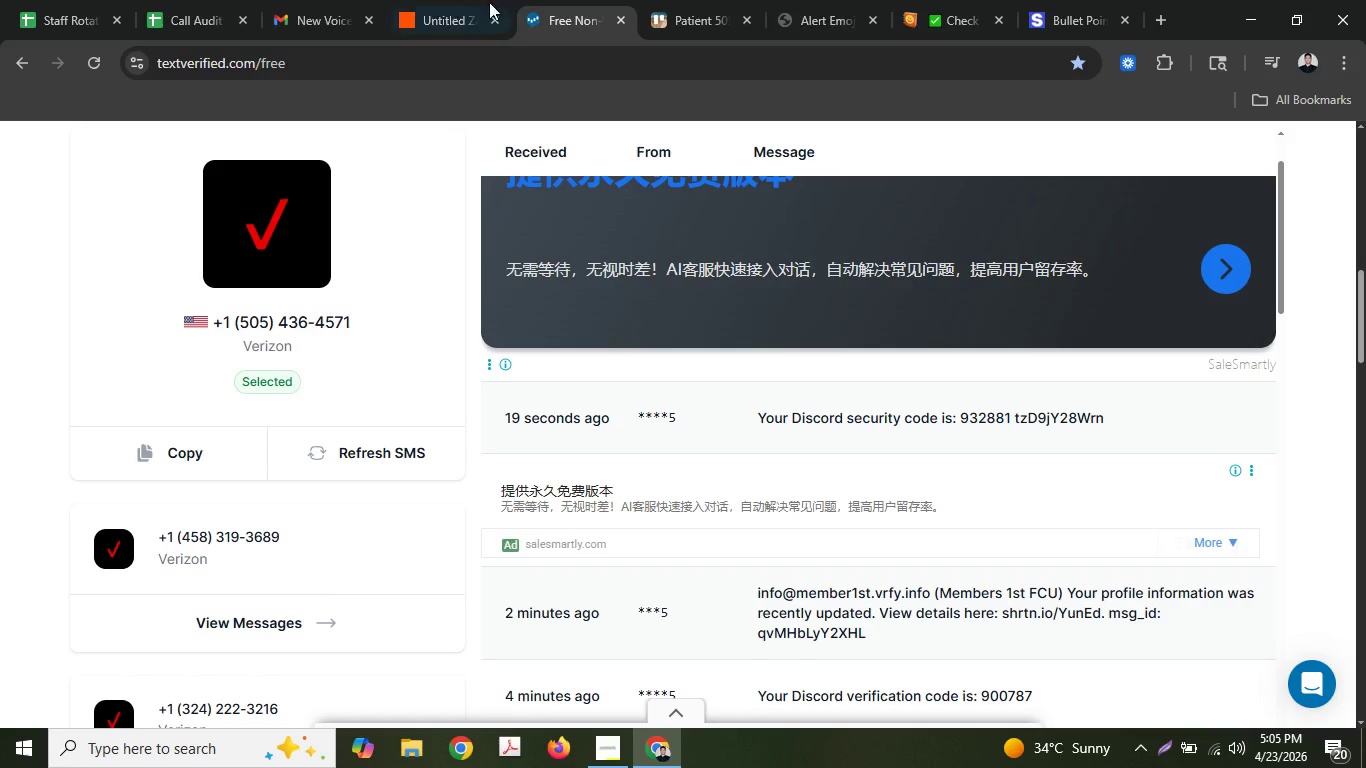 
left_click([454, 0])
 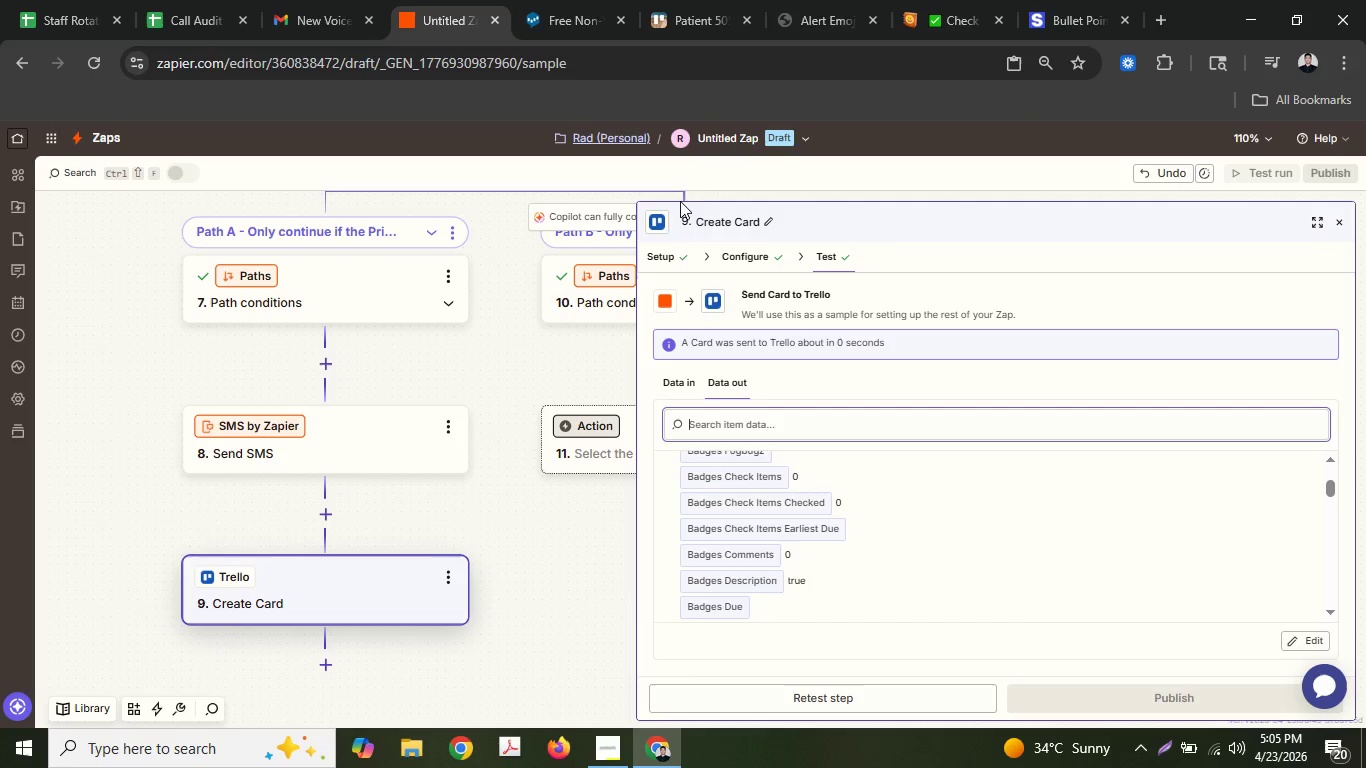 
left_click([740, 256])
 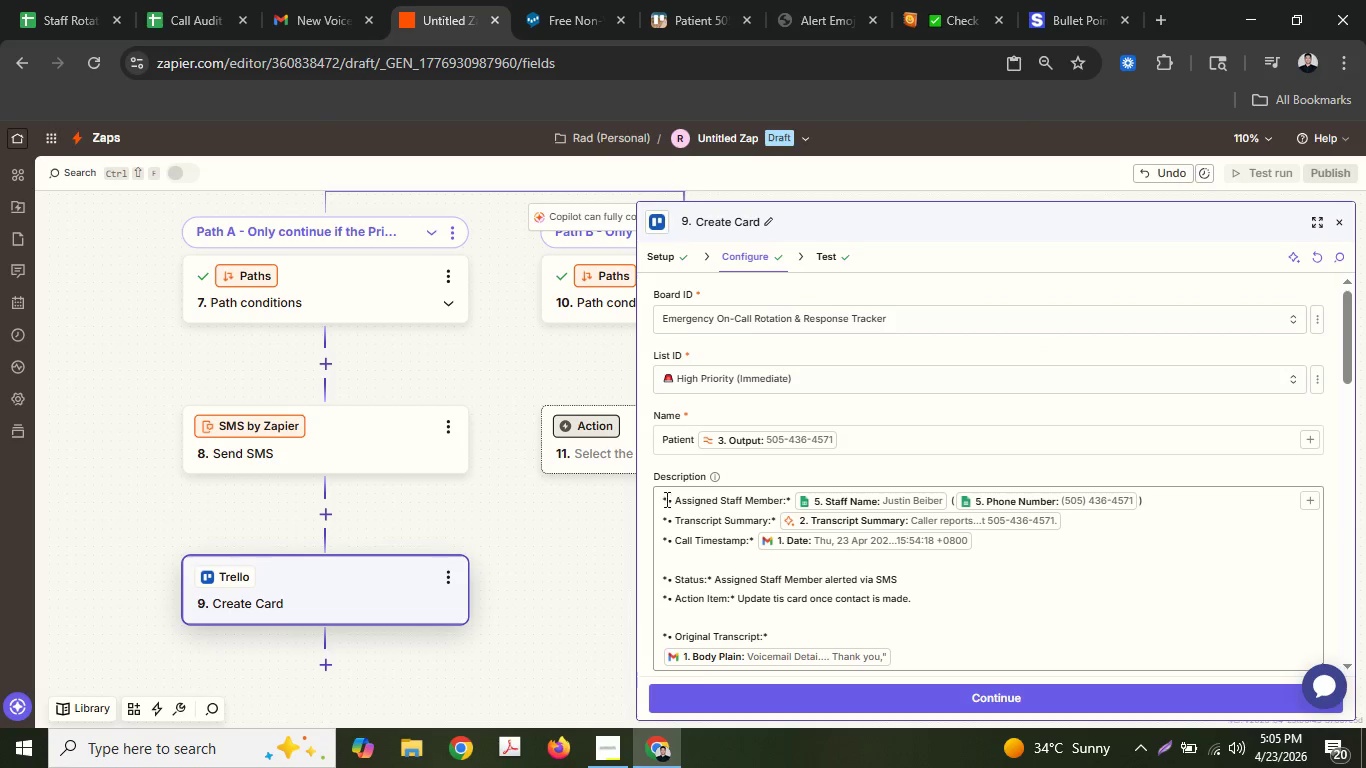 
left_click([661, 497])
 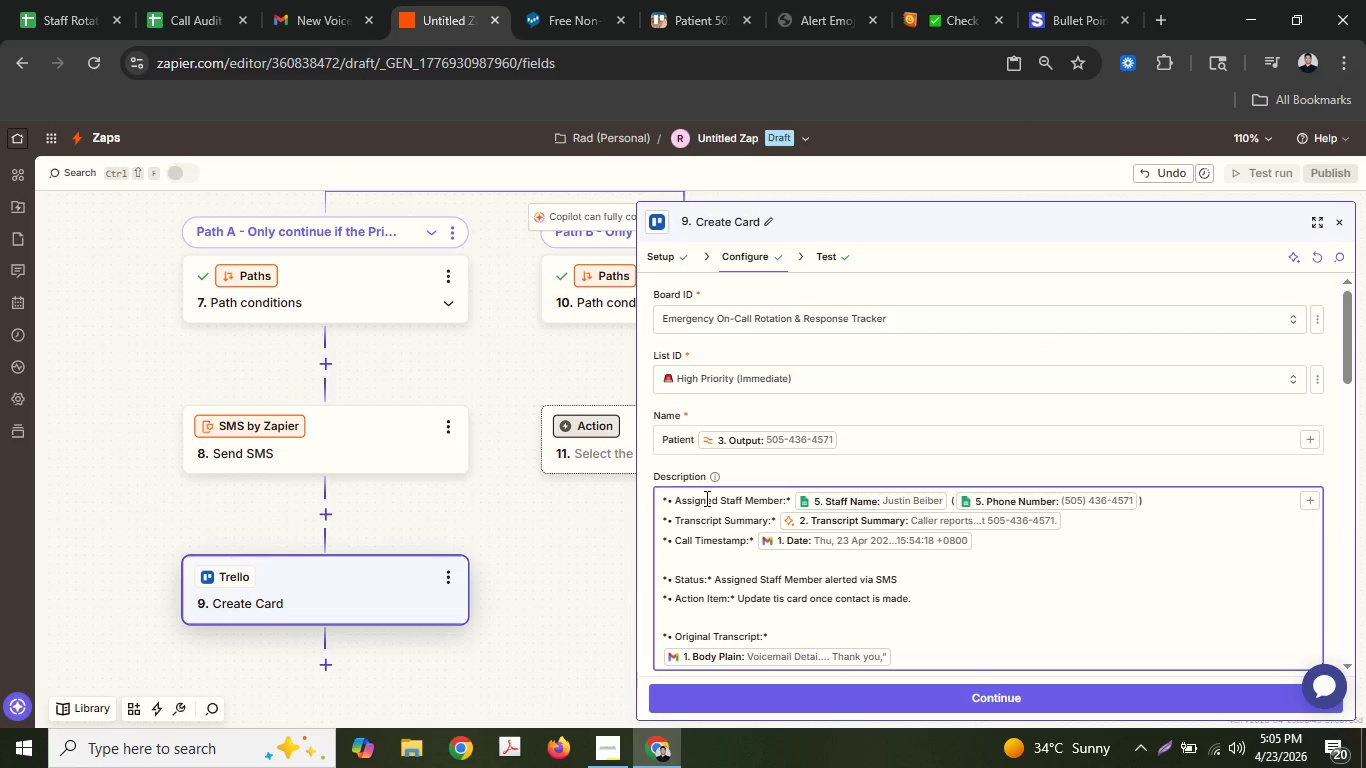 
hold_key(key=CapsLock, duration=0.33)
 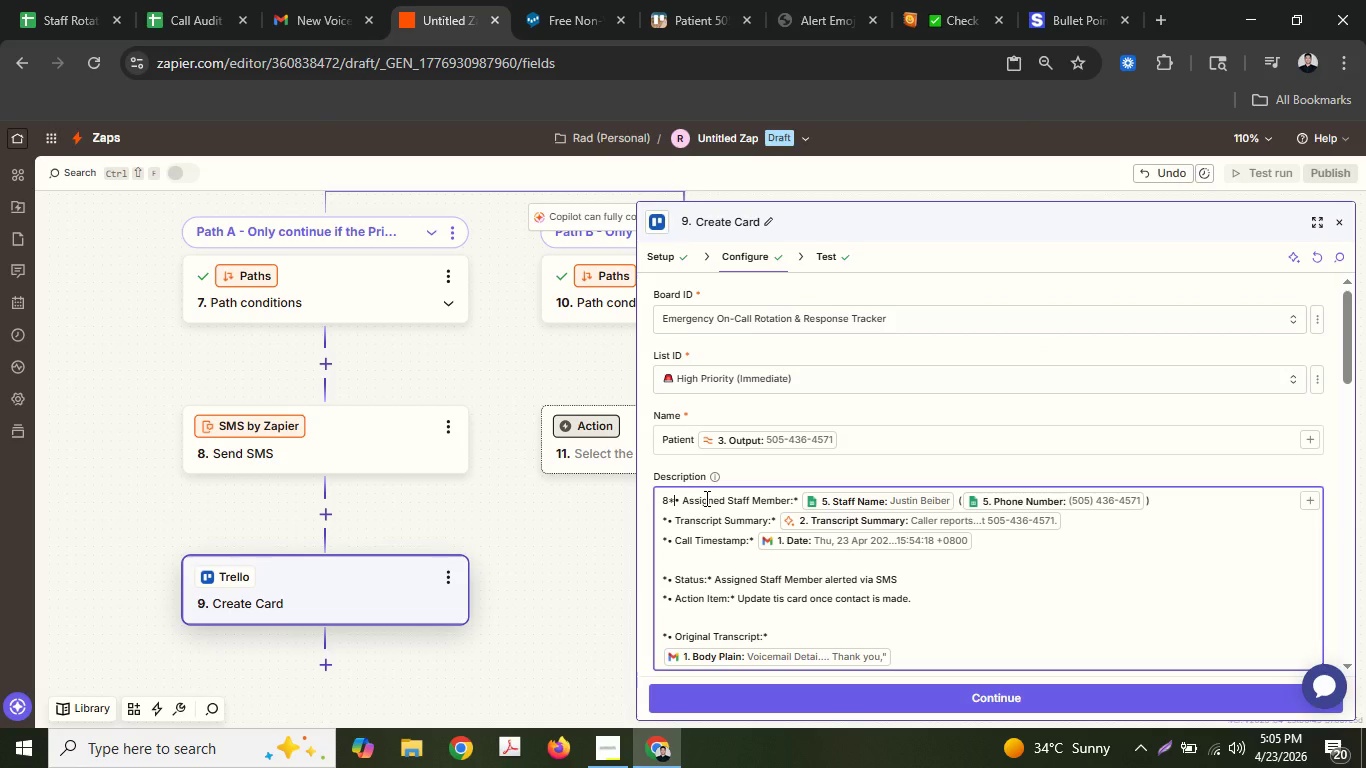 
key(8)
 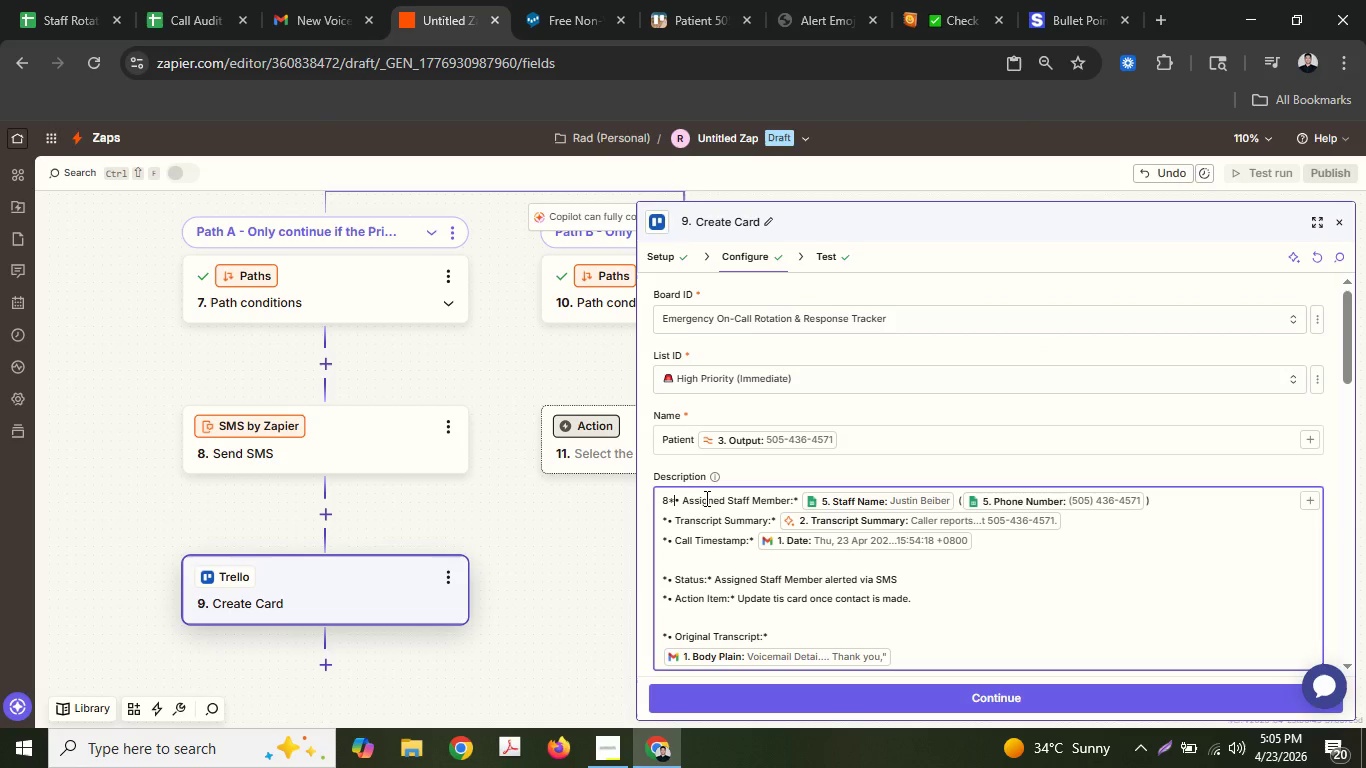 
key(ArrowRight)
 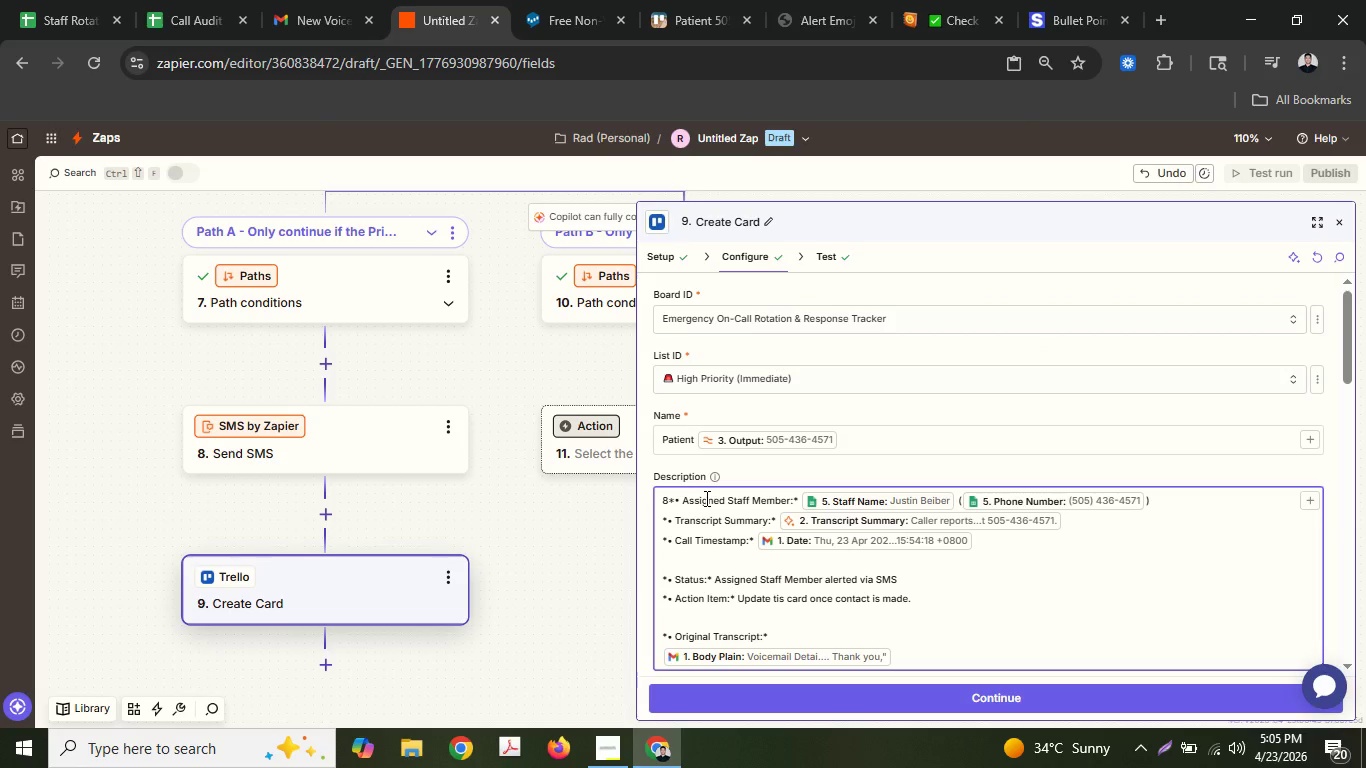 
key(ArrowLeft)
 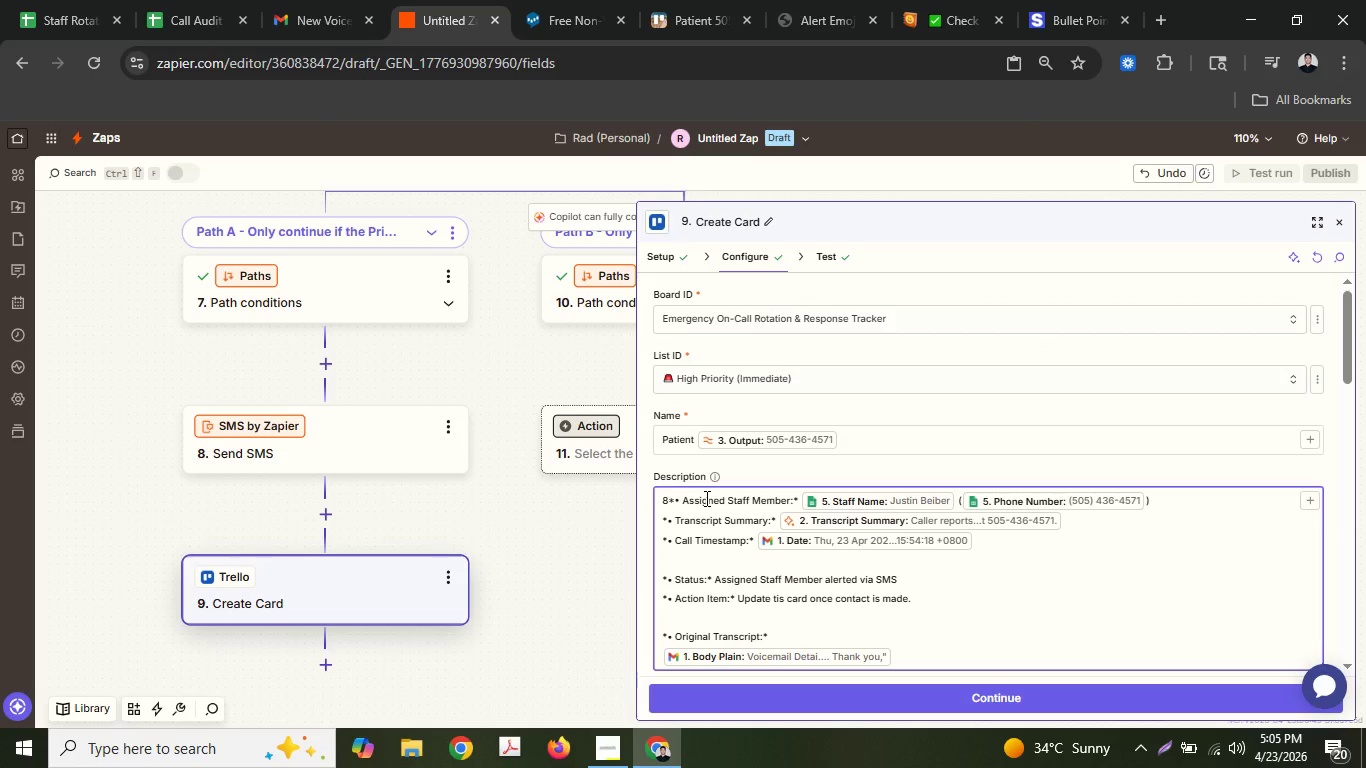 
key(Backspace)
 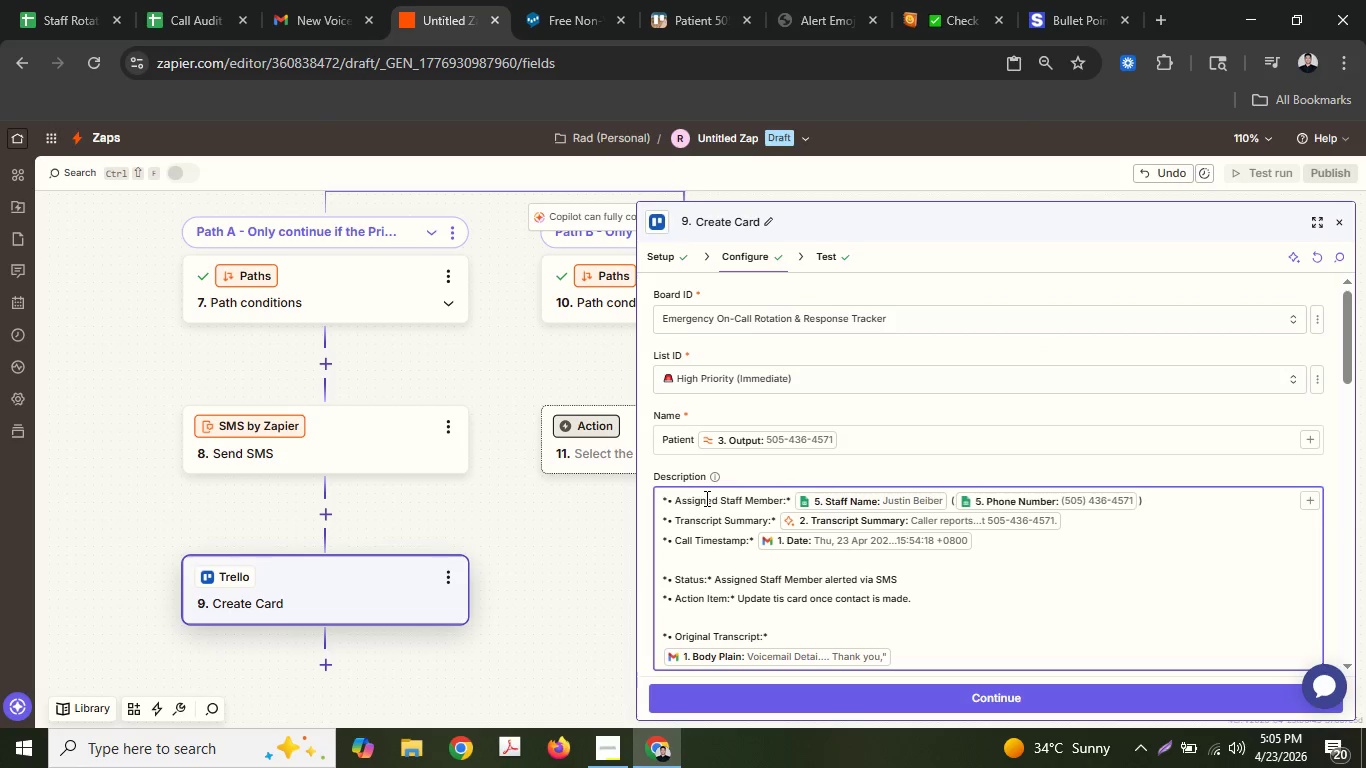 
key(Shift+ShiftLeft)
 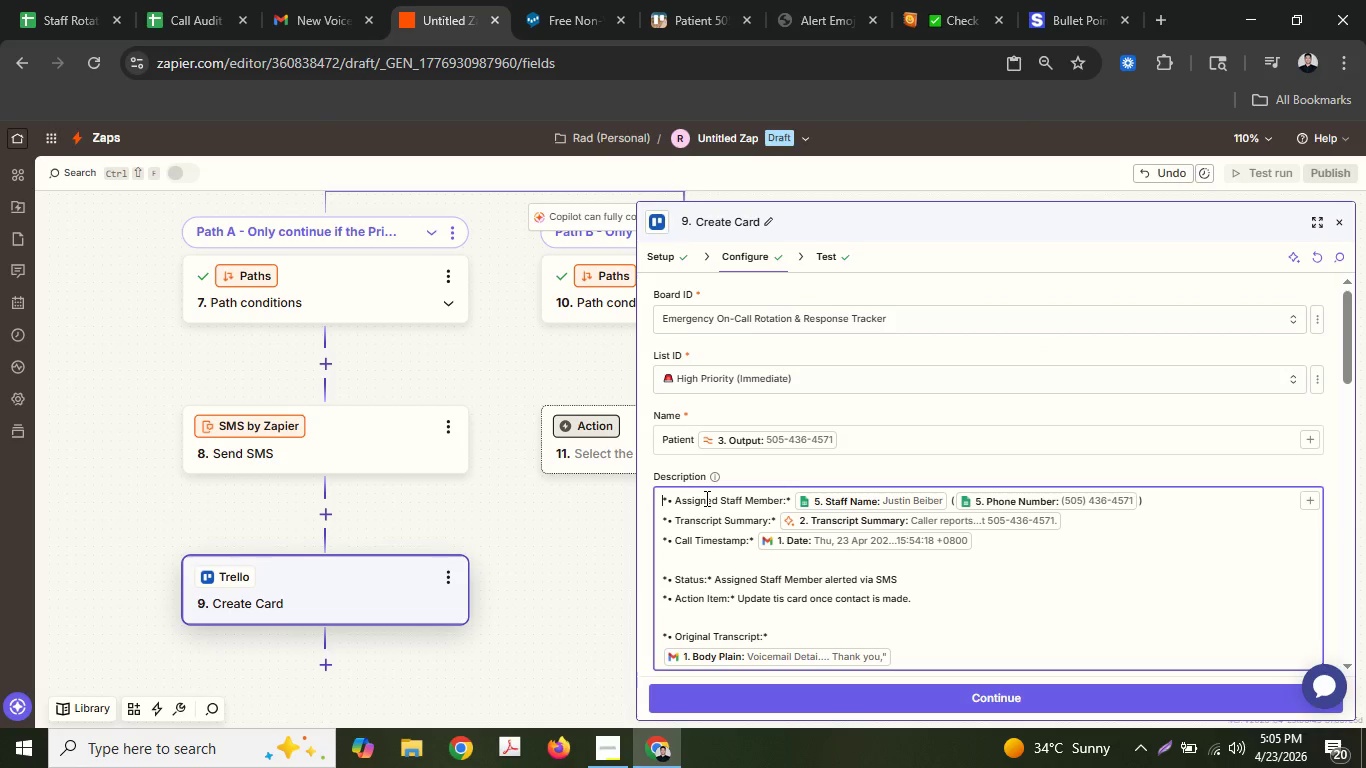 
key(CapsLock)
 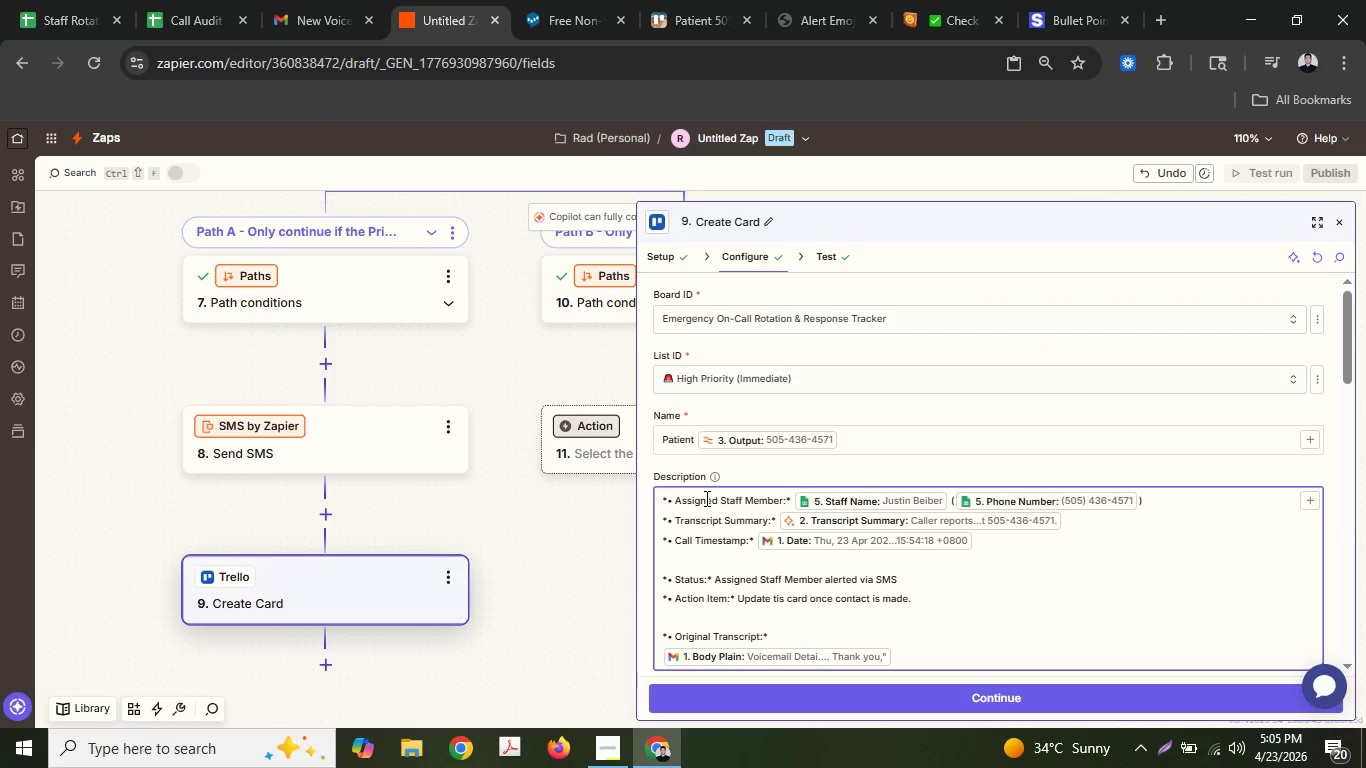 
key(Shift+8)
 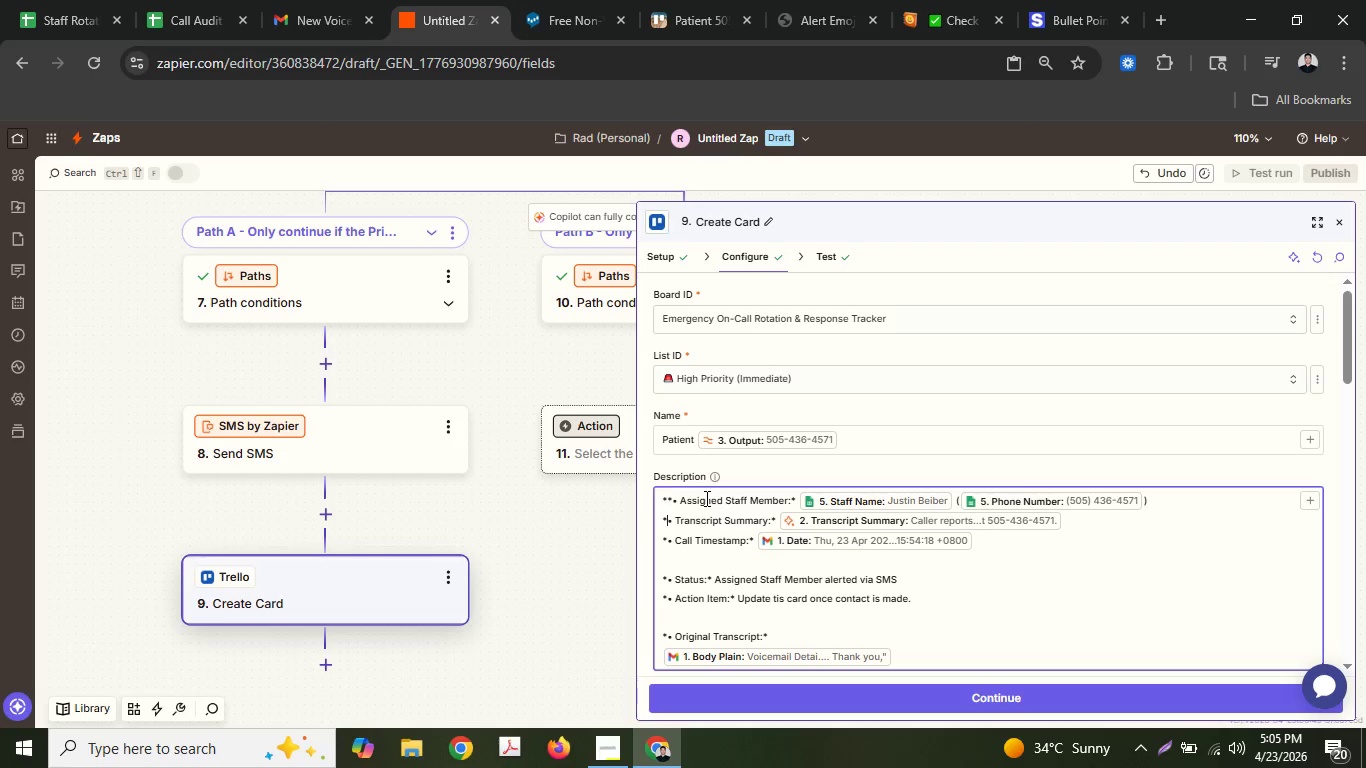 
key(ArrowDown)
 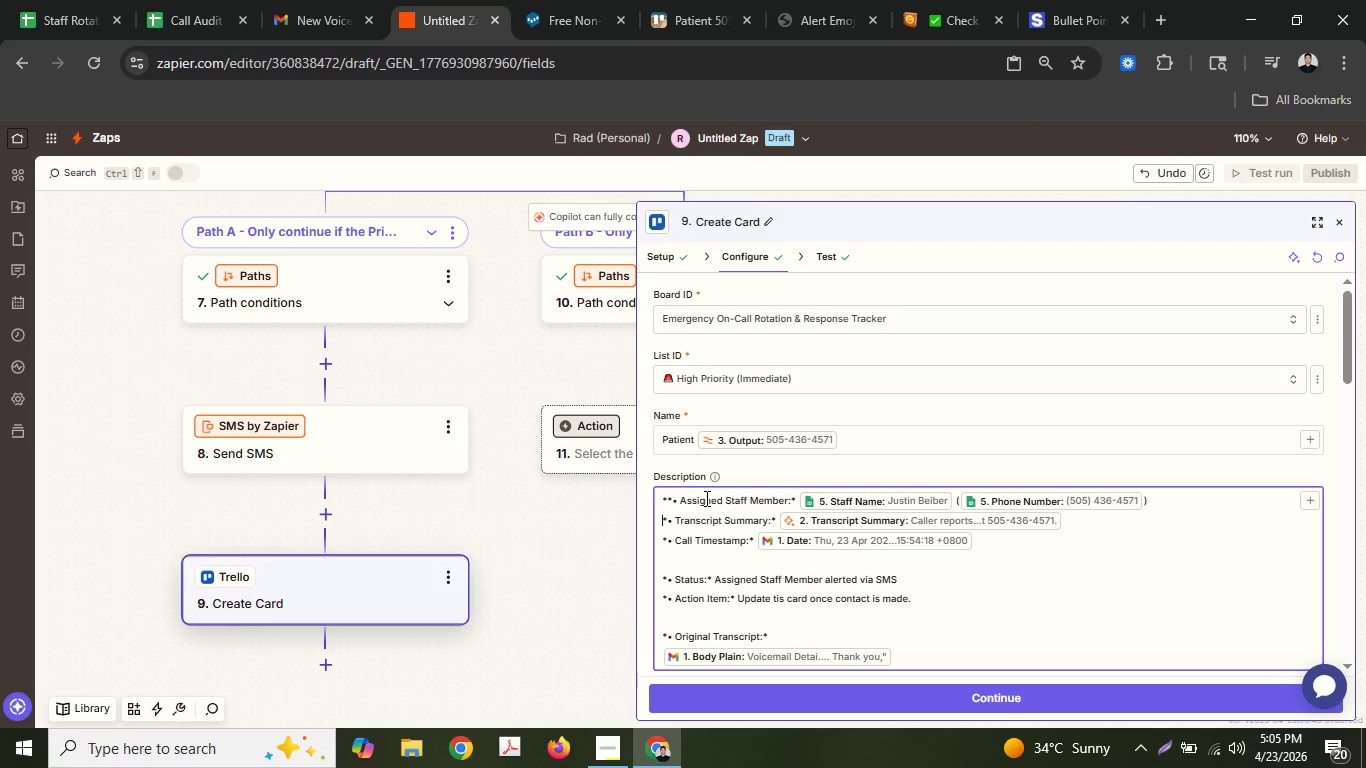 
key(ArrowLeft)
 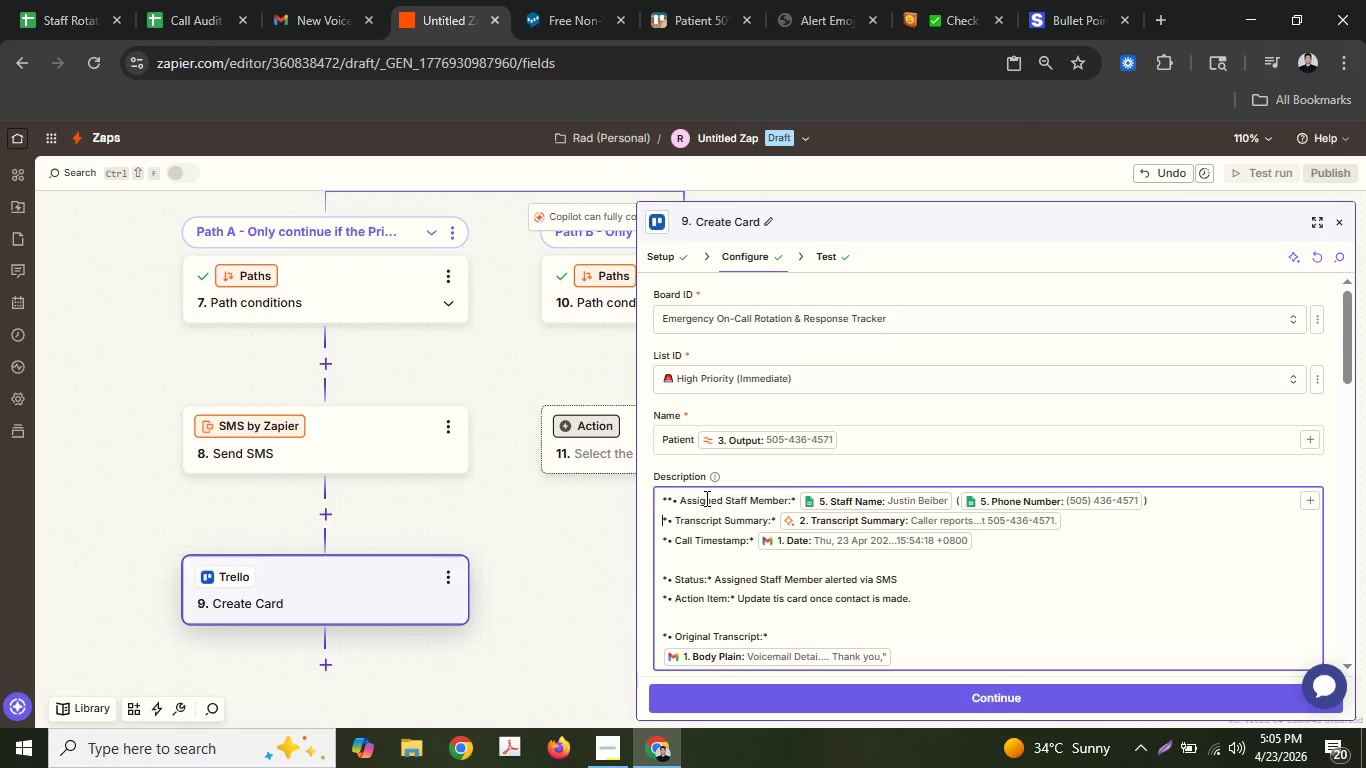 
key(Shift+ShiftLeft)
 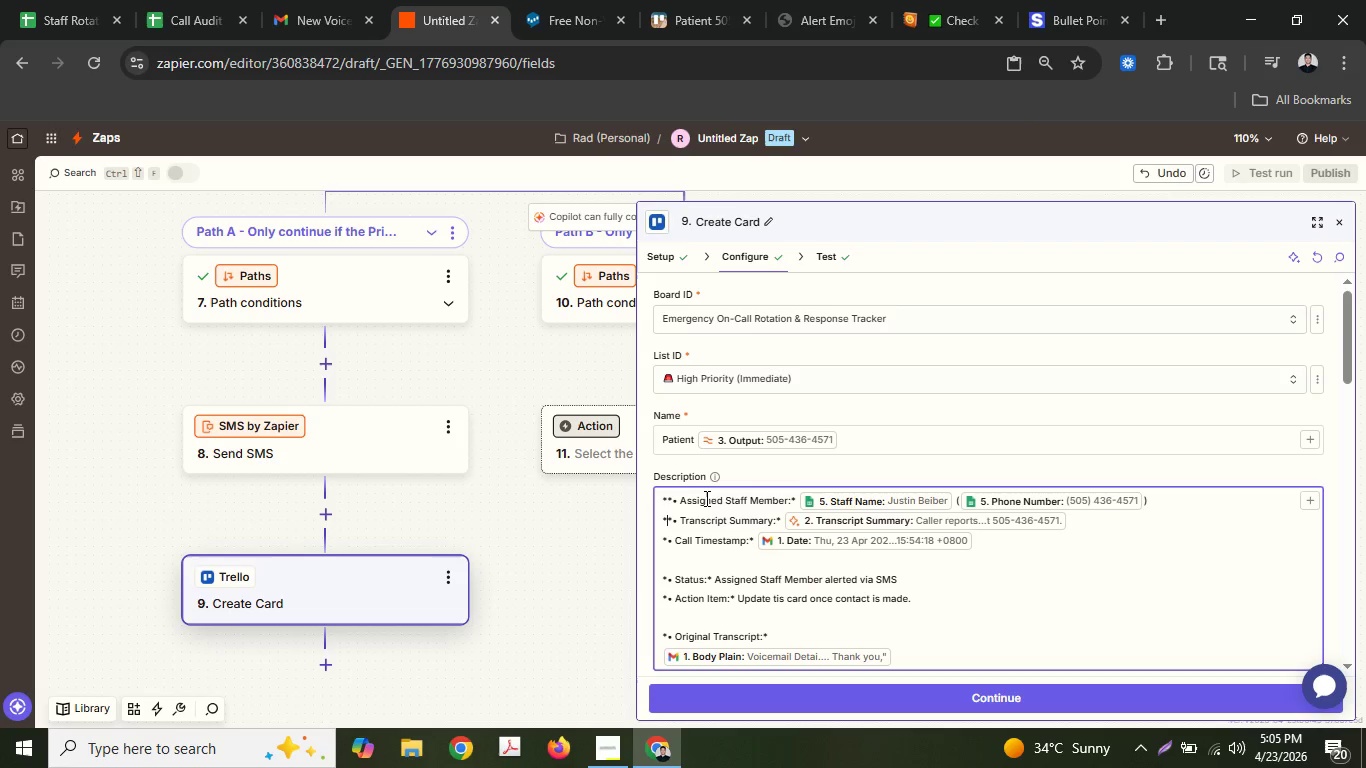 
key(Shift+8)
 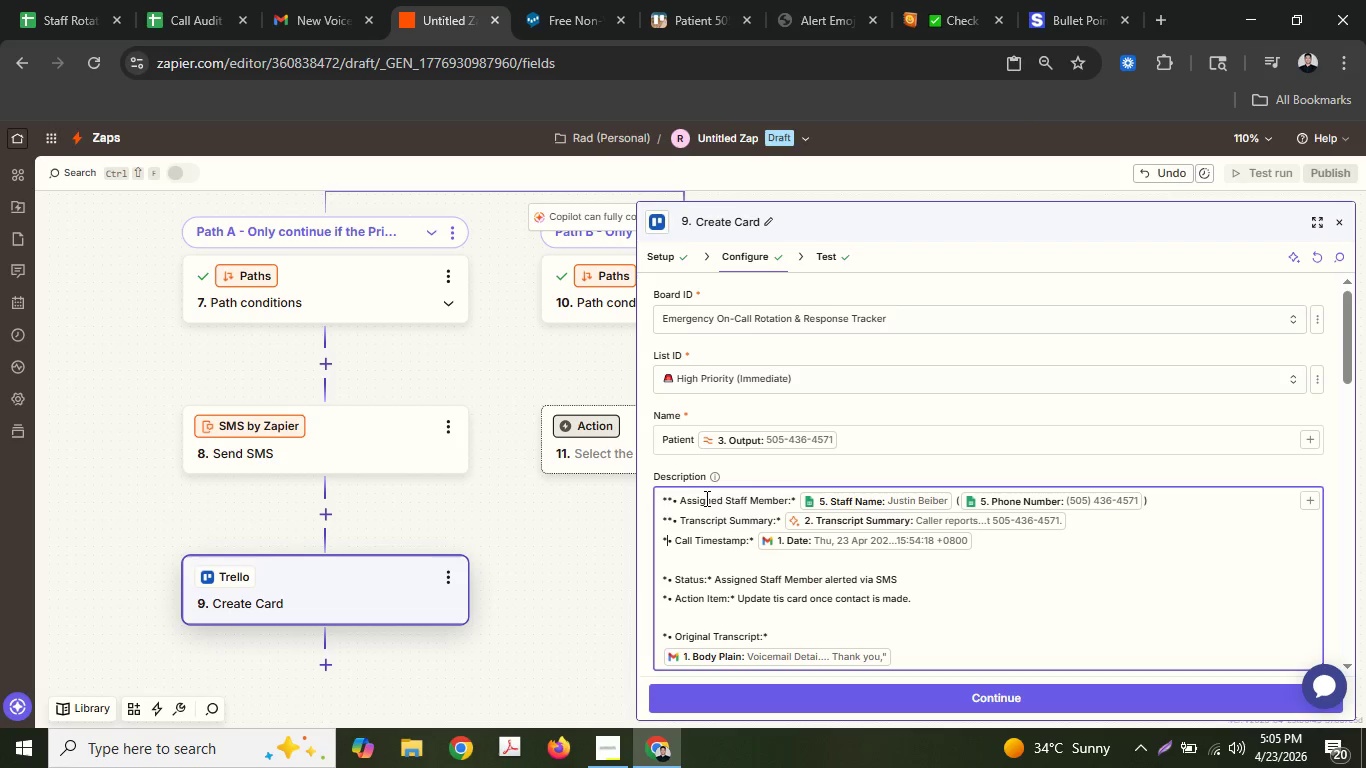 
key(ArrowDown)
 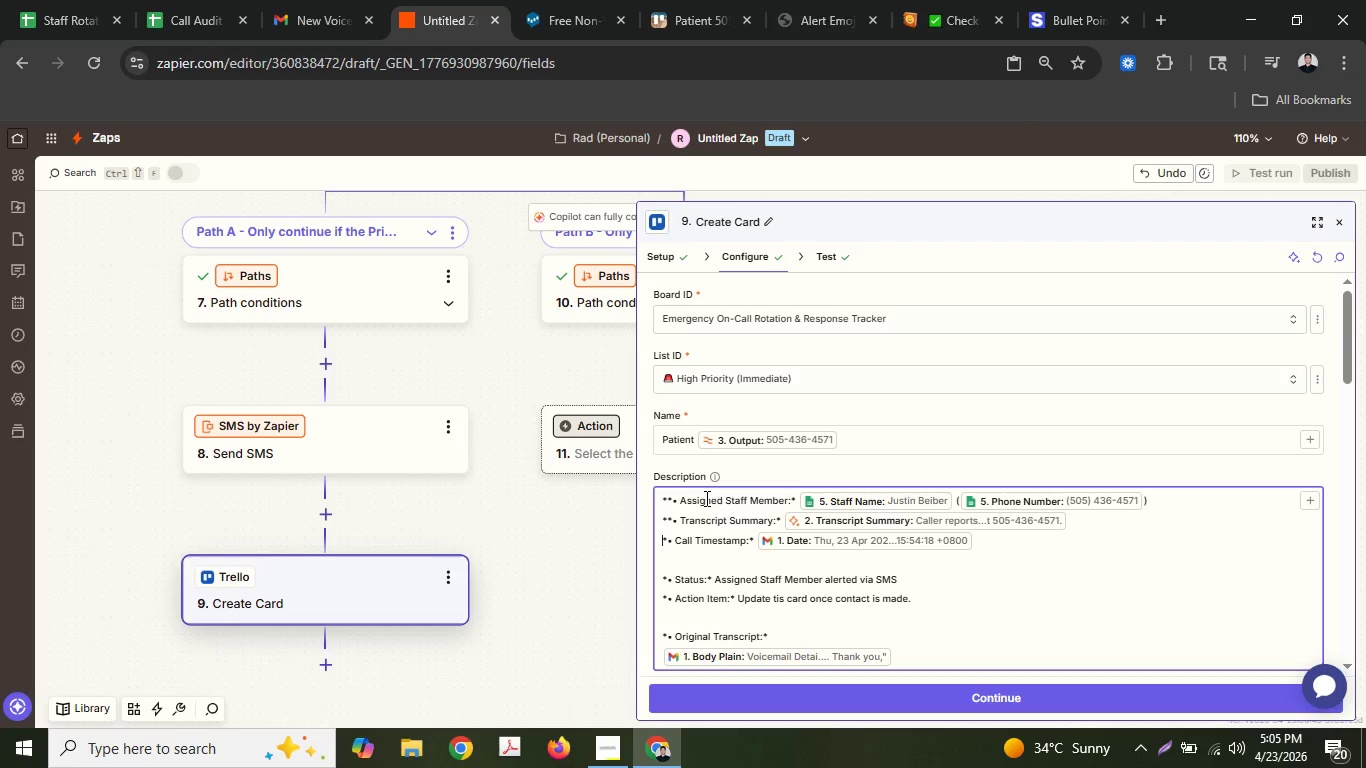 
key(ArrowLeft)
 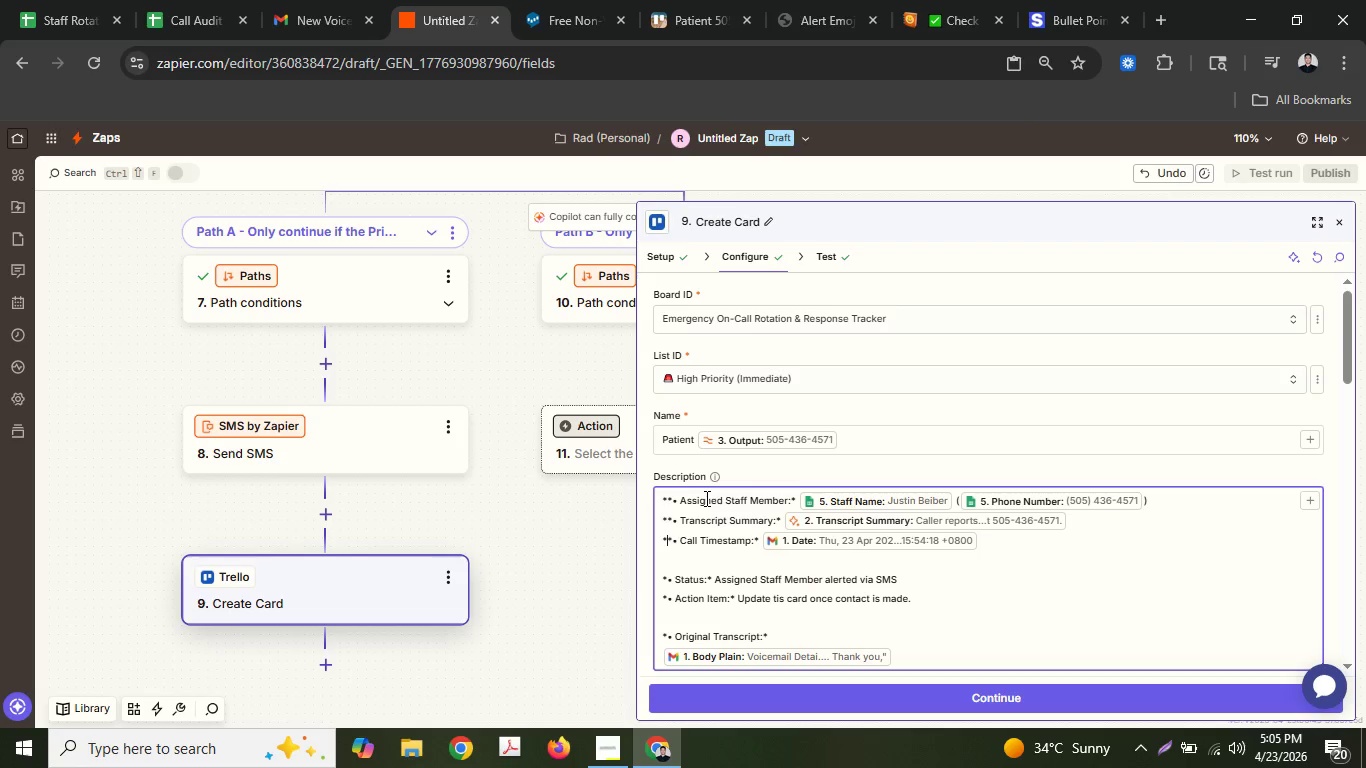 
key(Shift+ShiftLeft)
 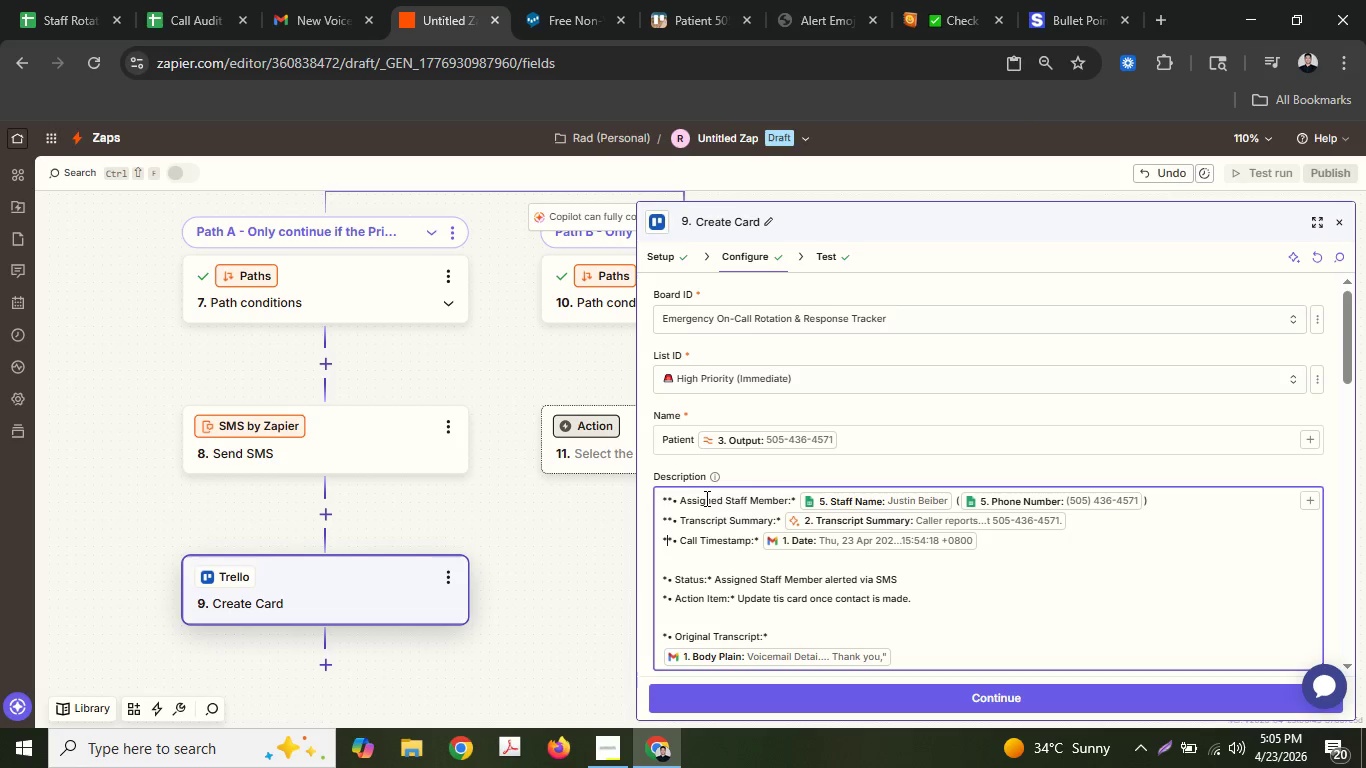 
key(Shift+8)
 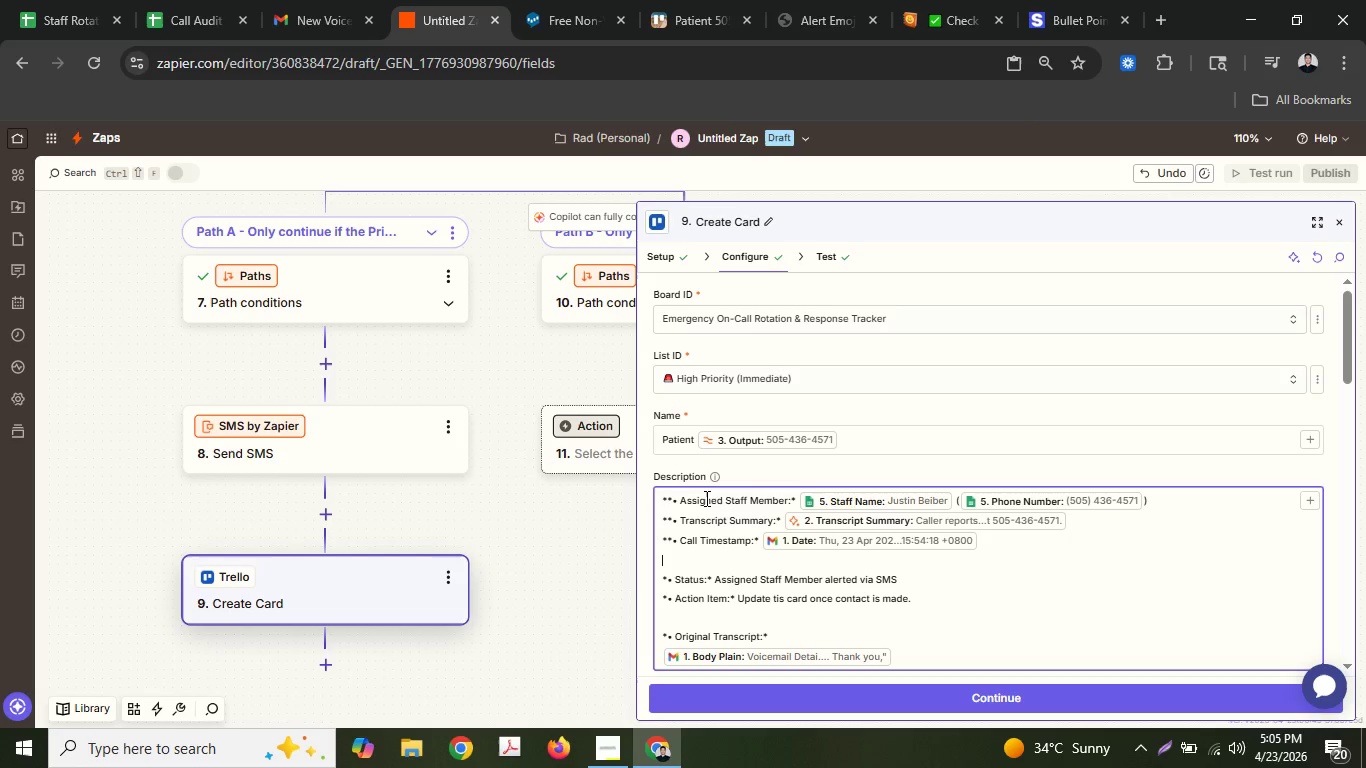 
key(ArrowDown)
 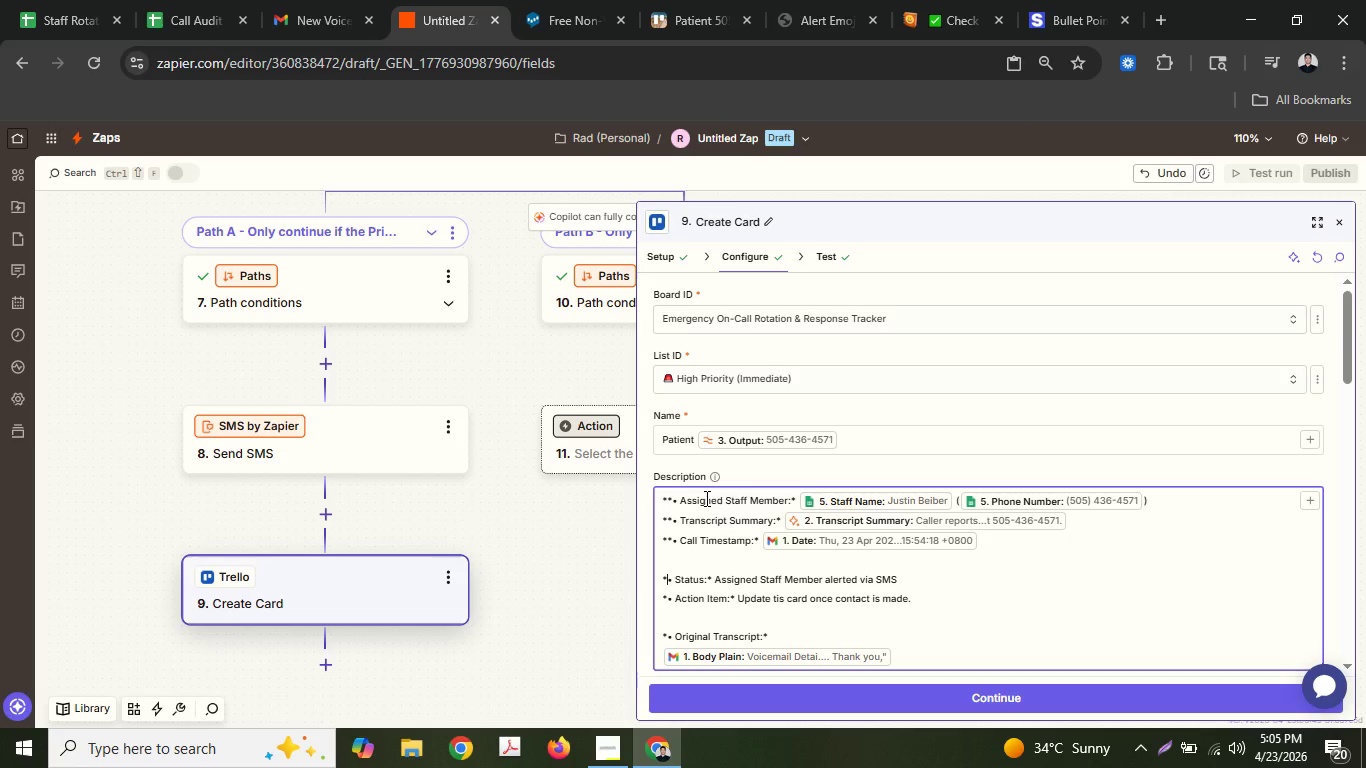 
key(ArrowDown)
 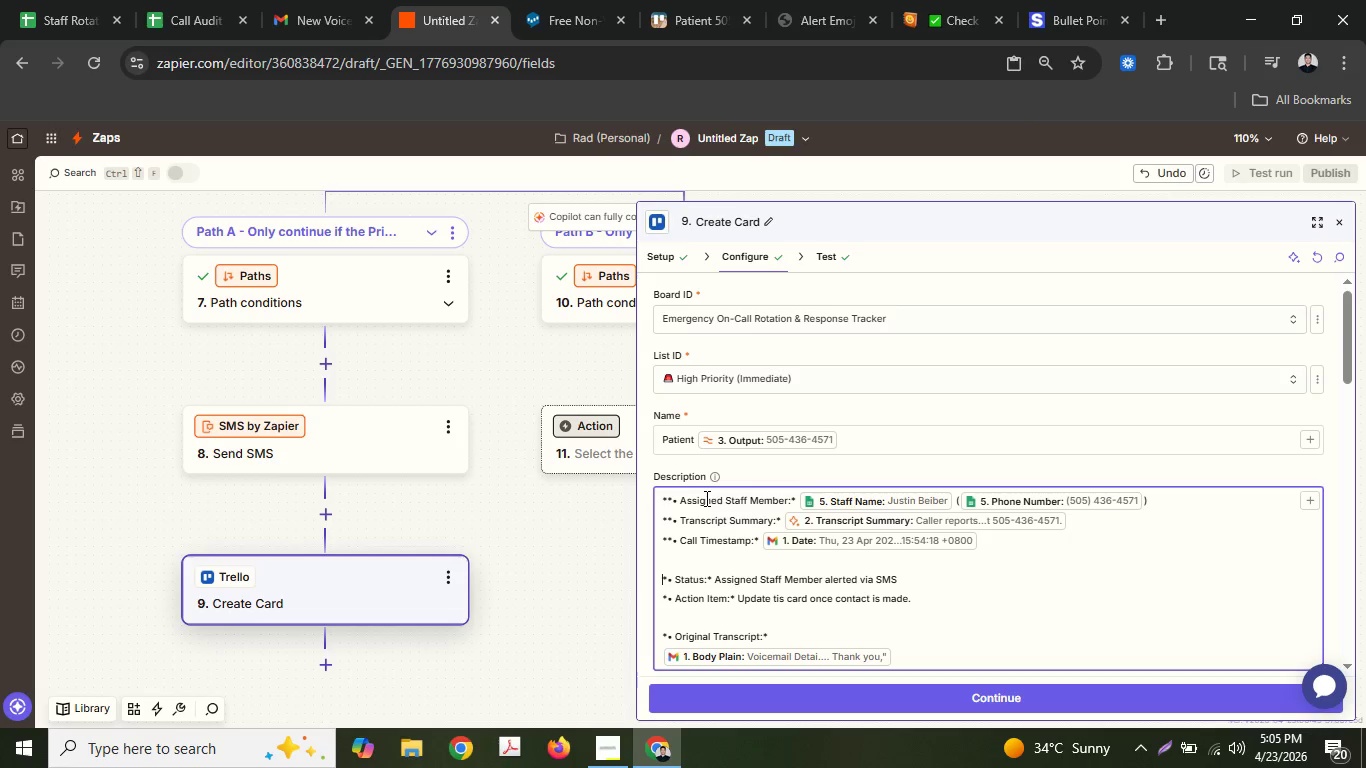 
key(ArrowLeft)
 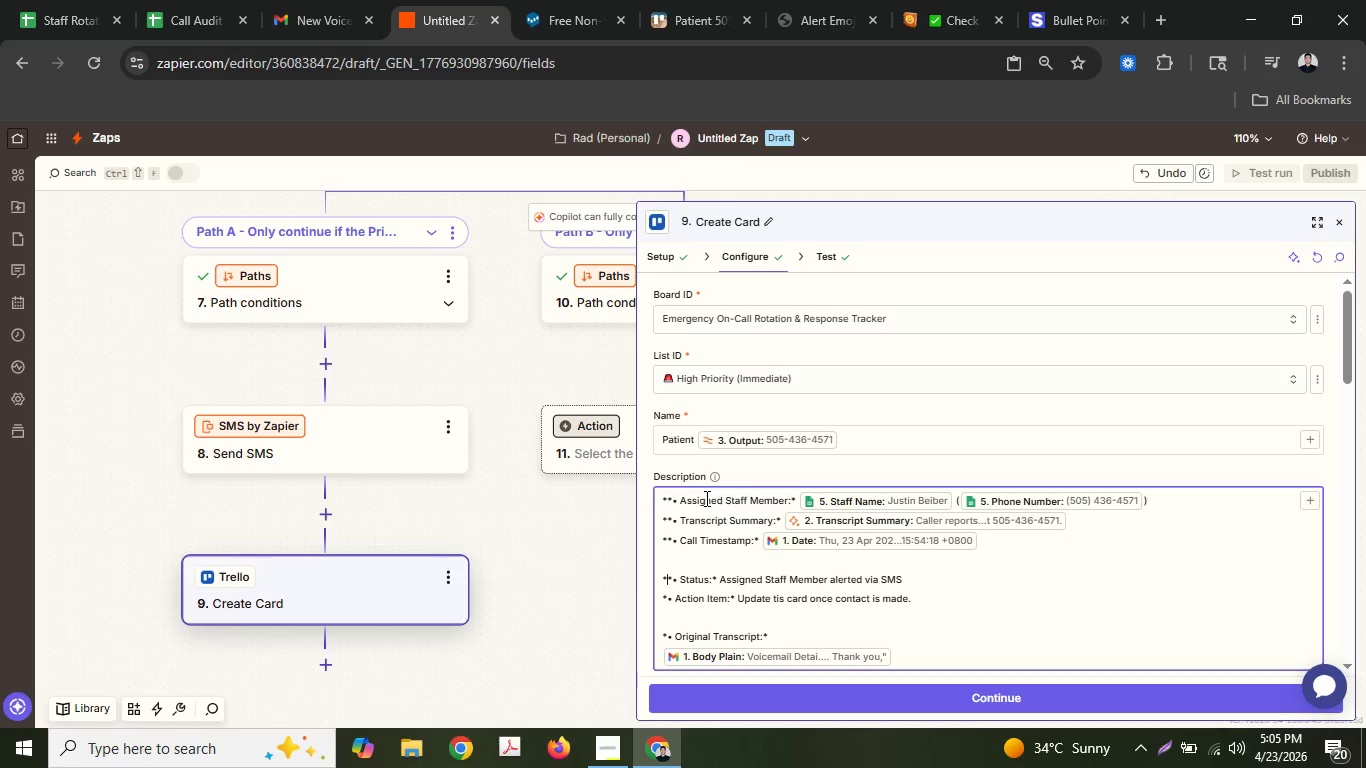 
key(Shift+ShiftLeft)
 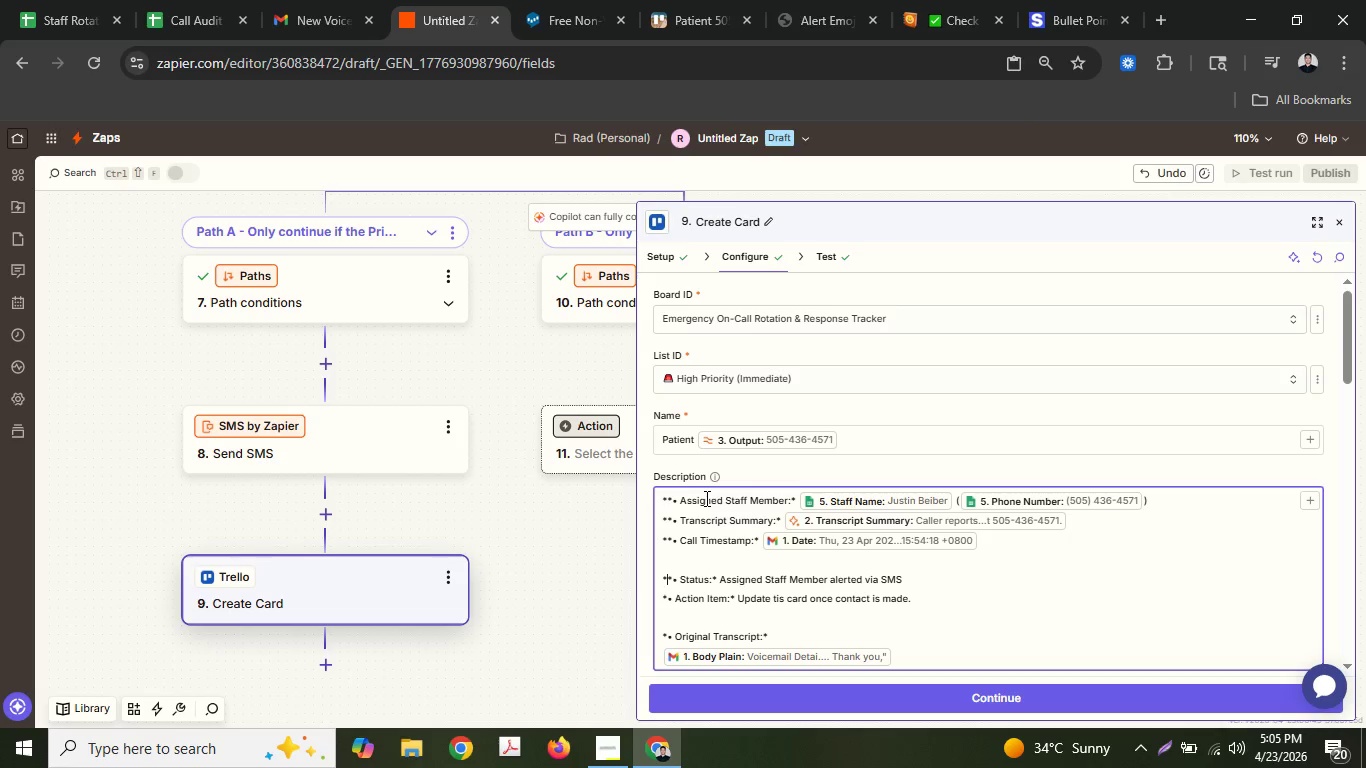 
key(Shift+8)
 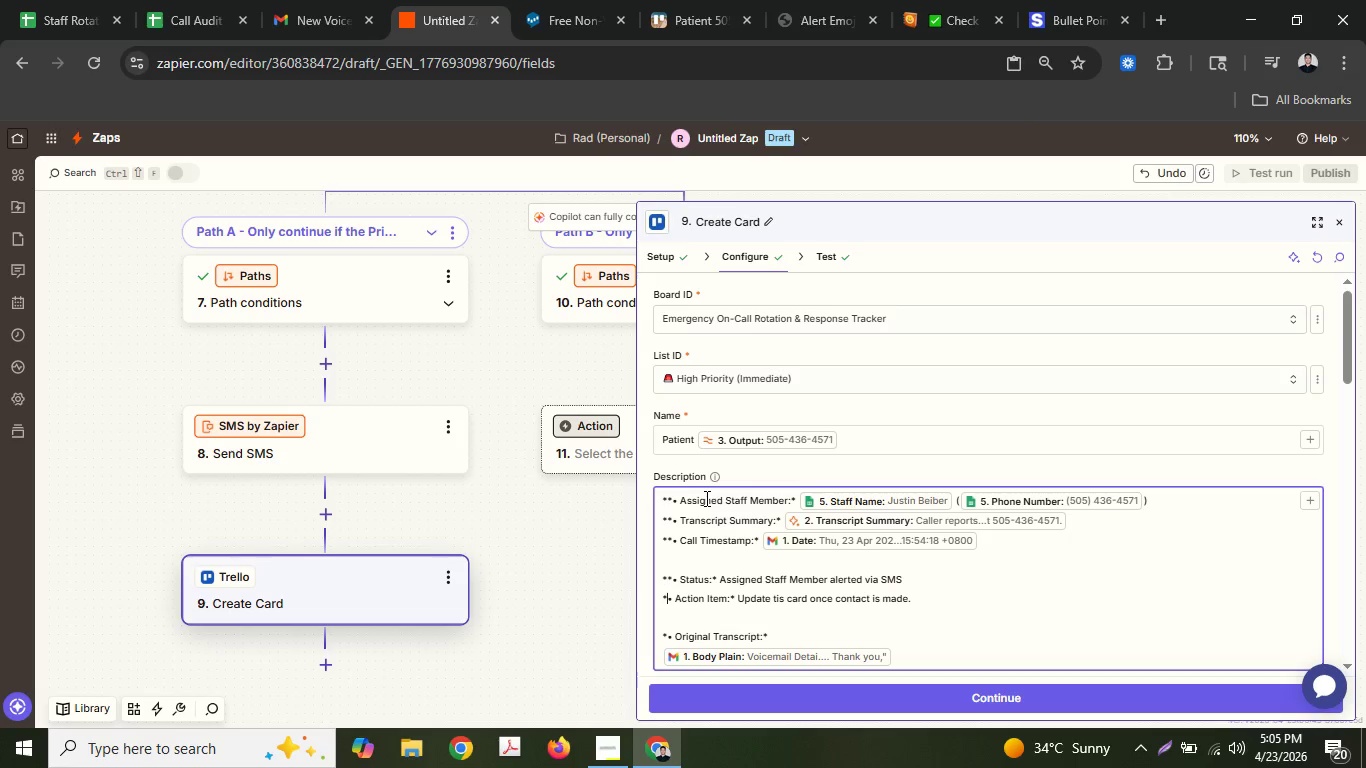 
key(ArrowDown)
 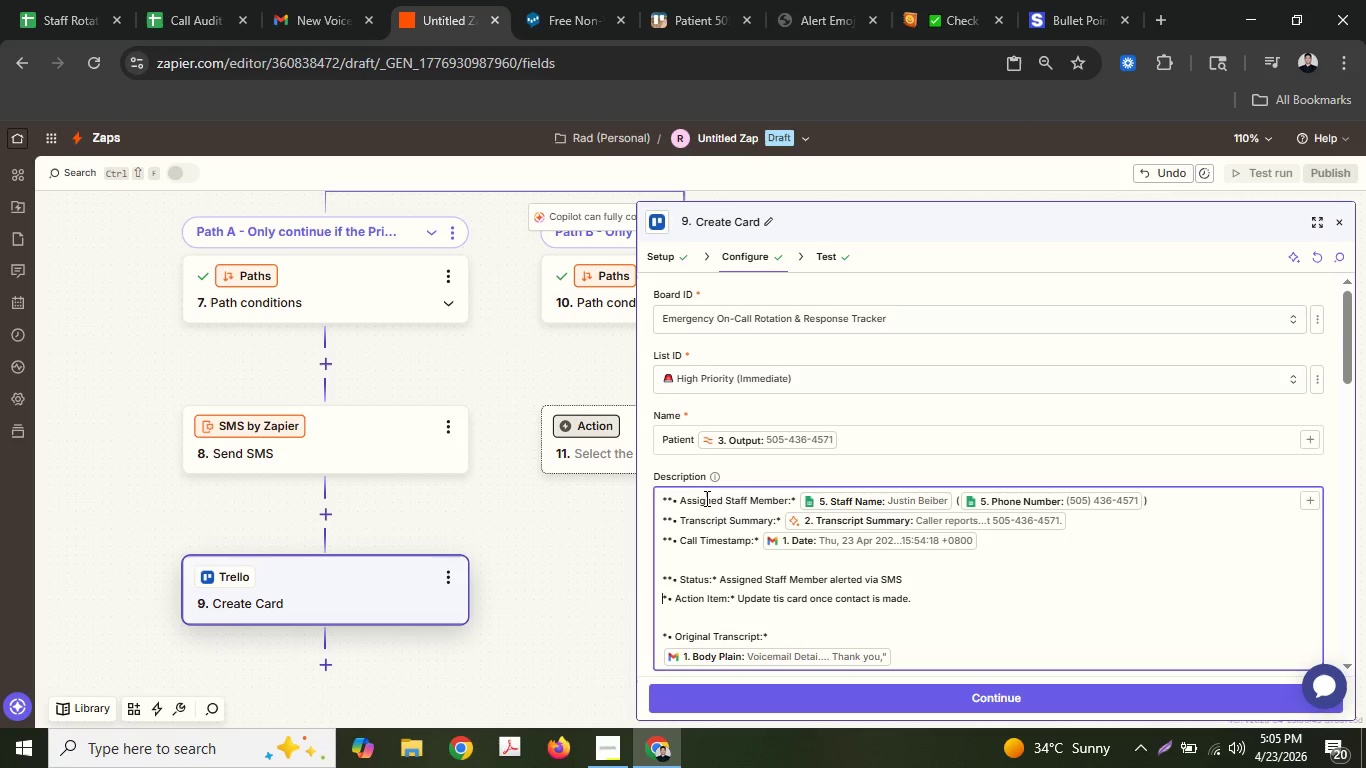 
key(ArrowLeft)
 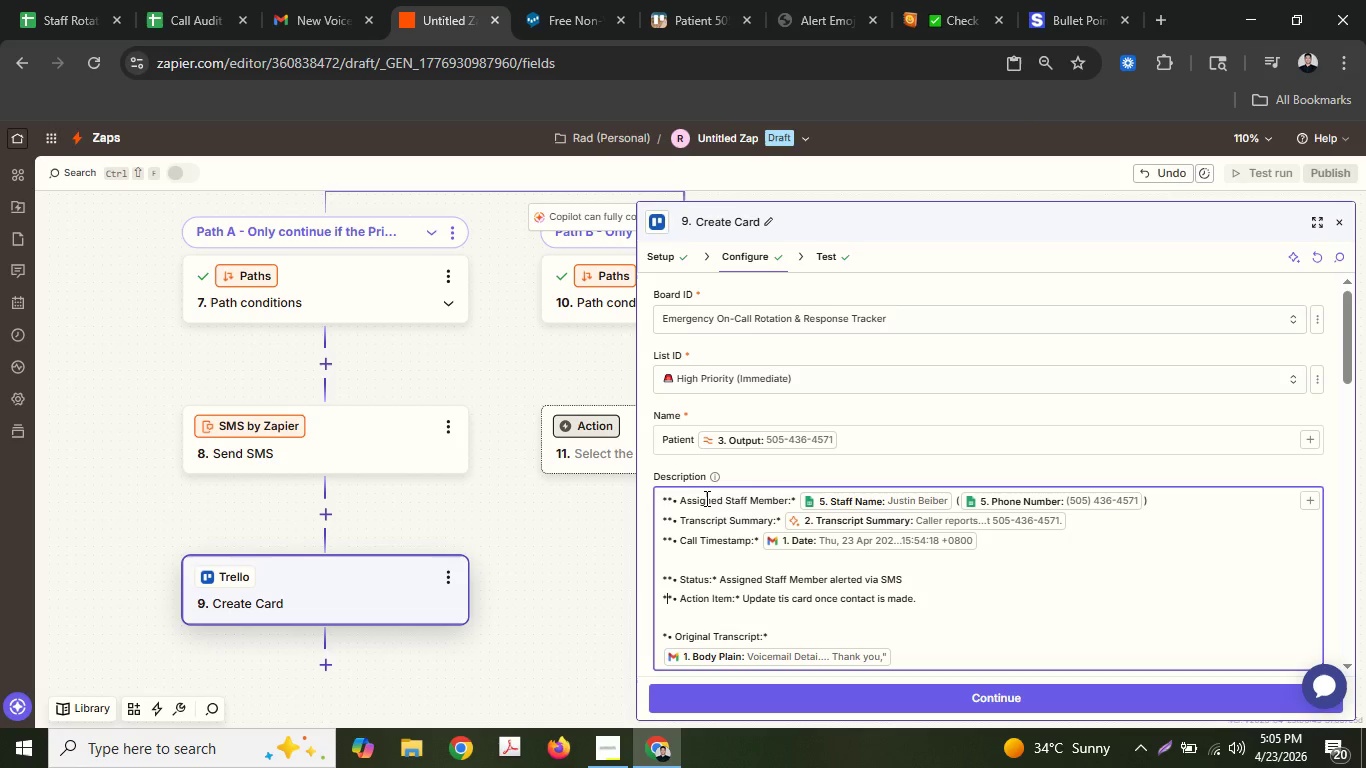 
key(Shift+ShiftLeft)
 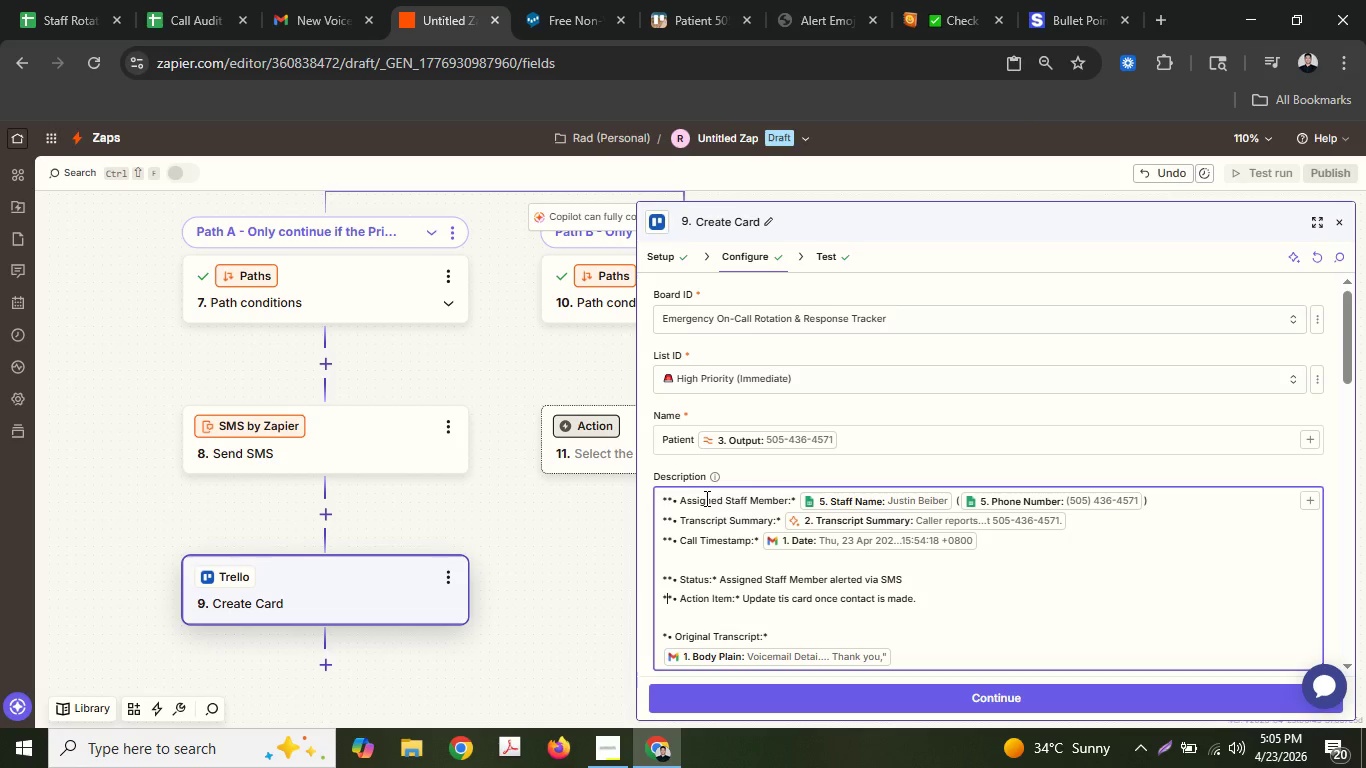 
key(Shift+8)
 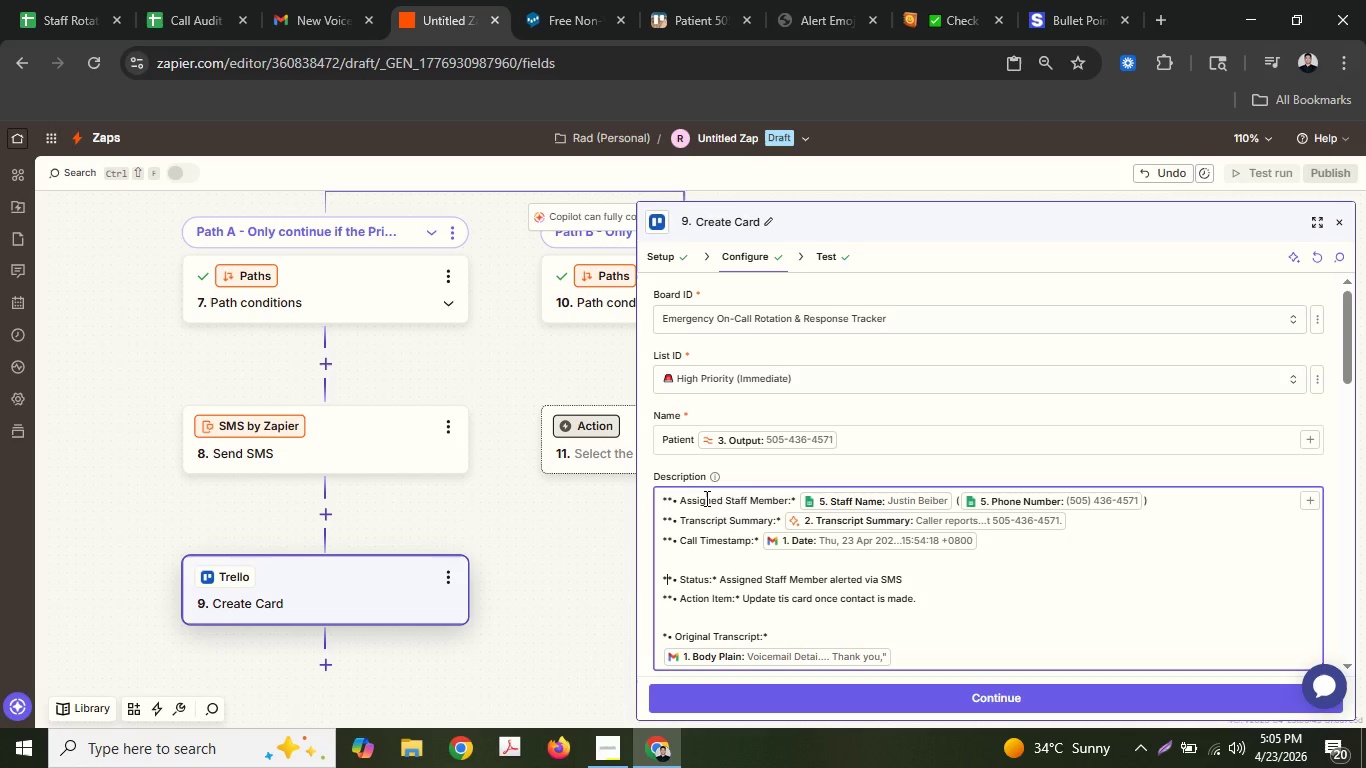 
key(ArrowUp)
 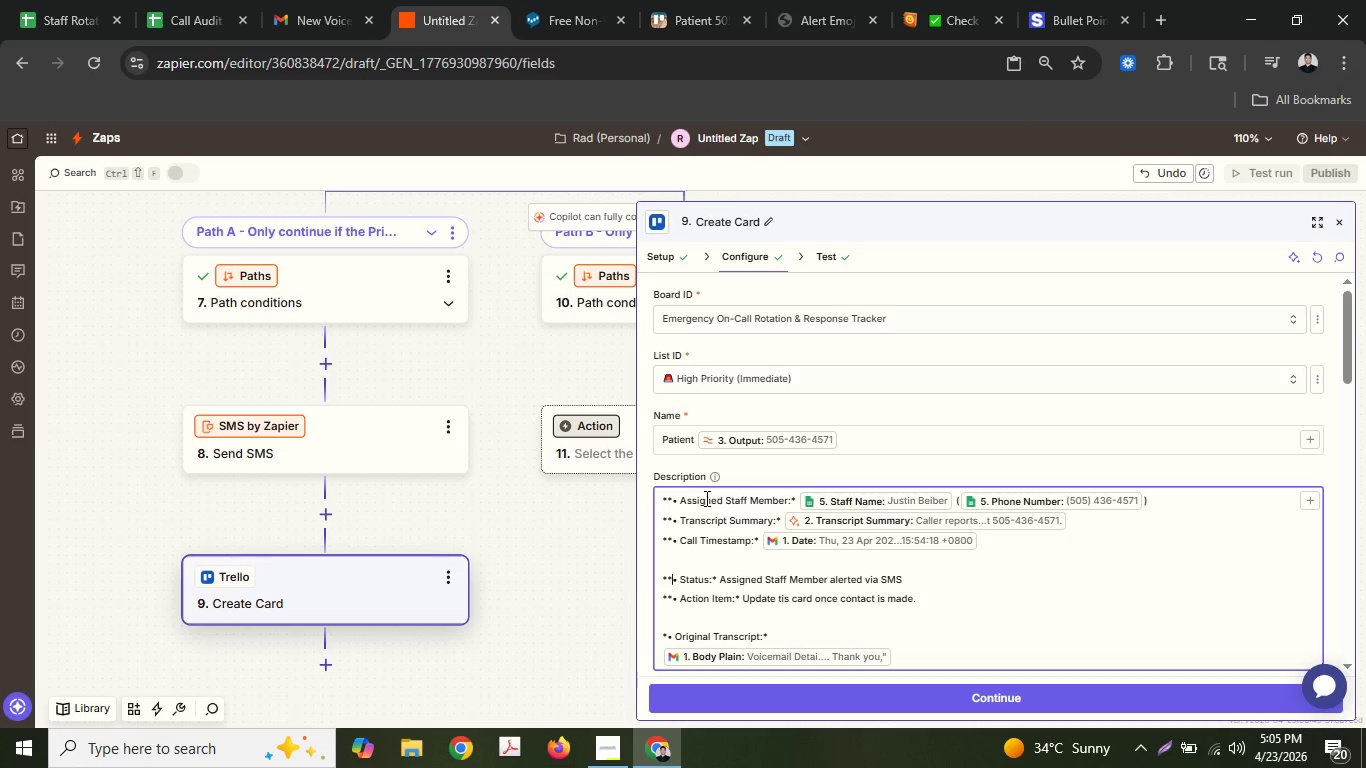 
key(ArrowRight)
 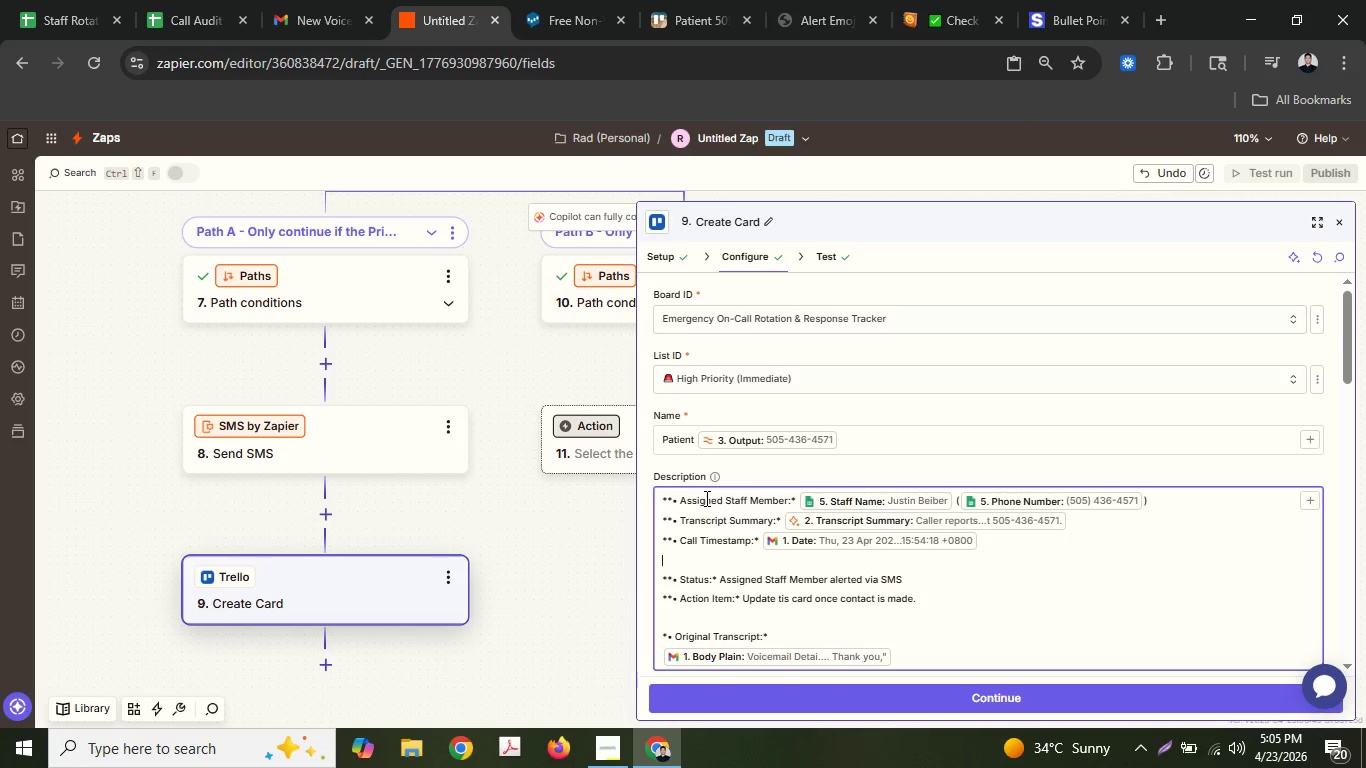 
hold_key(key=ArrowUp, duration=0.69)
 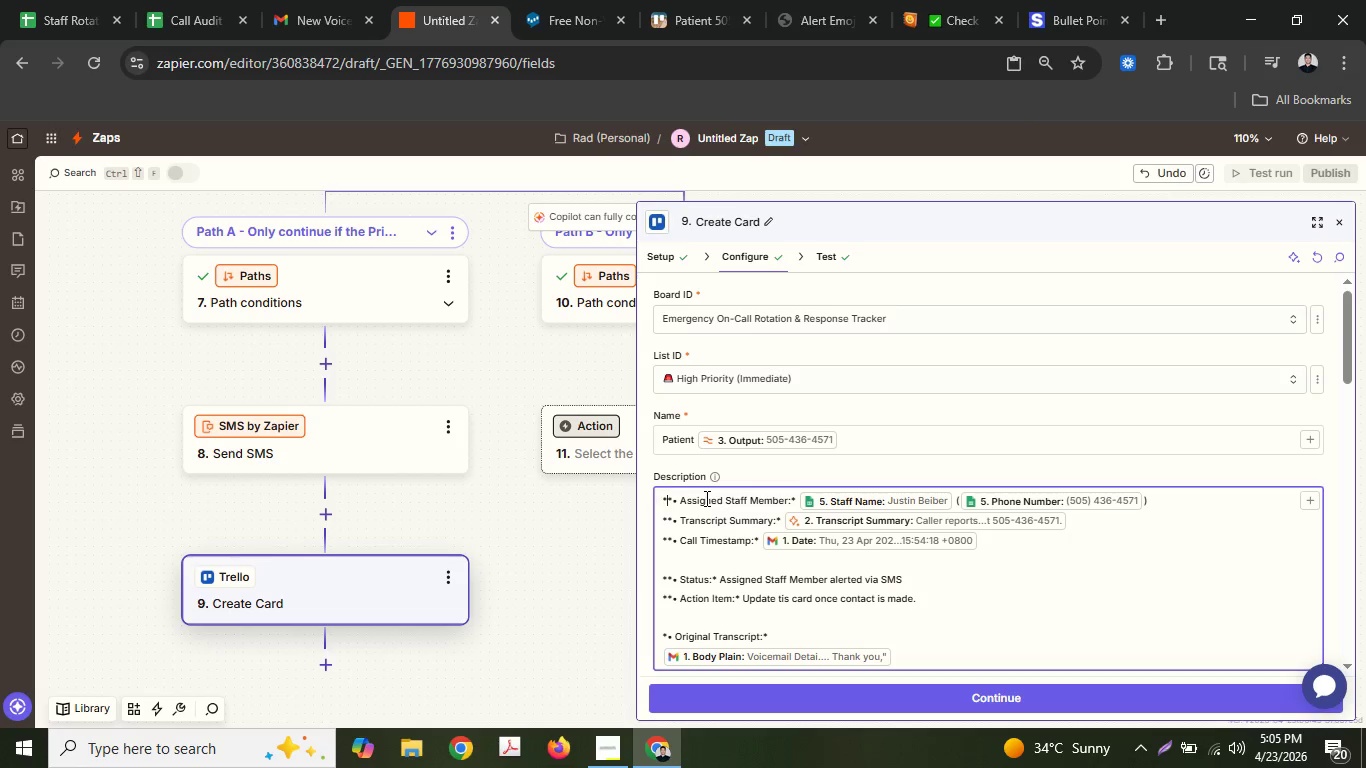 
hold_key(key=ArrowRight, duration=1.23)
 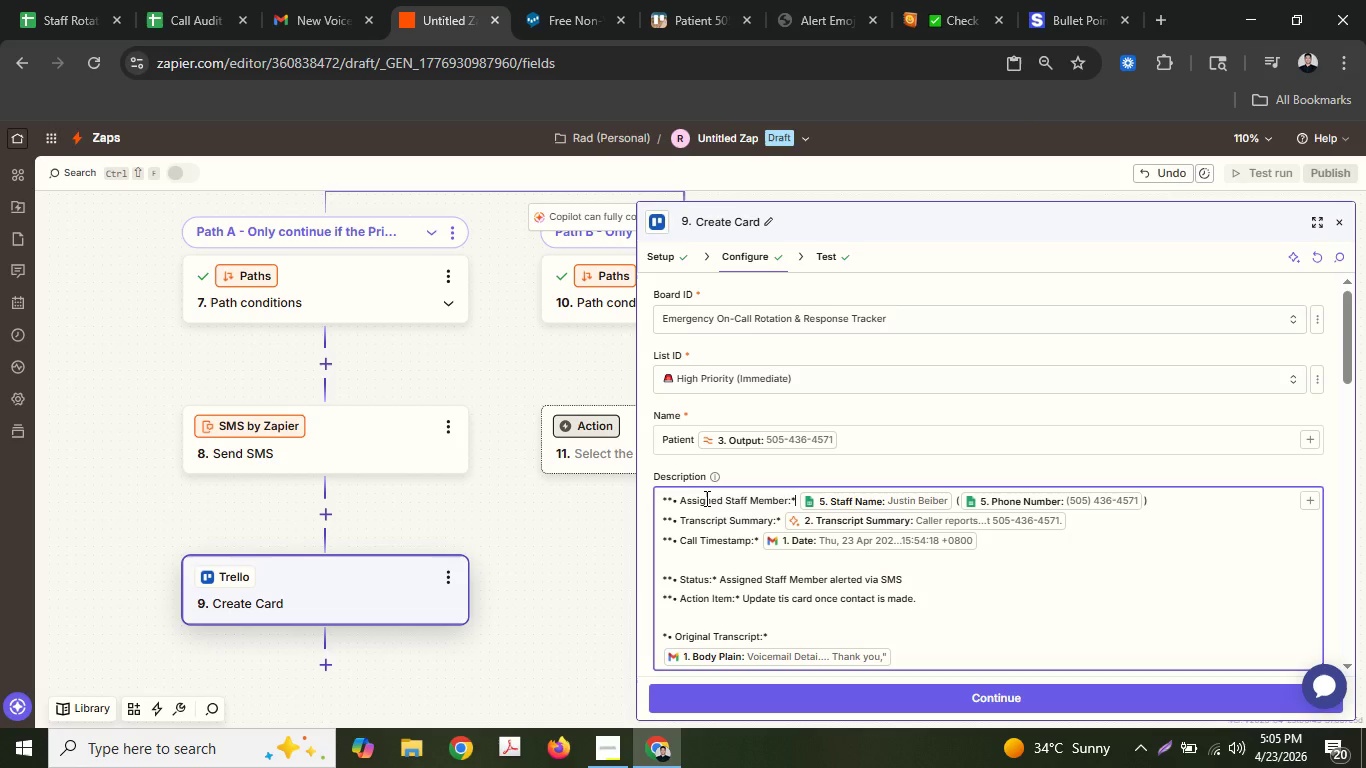 
key(ArrowRight)
 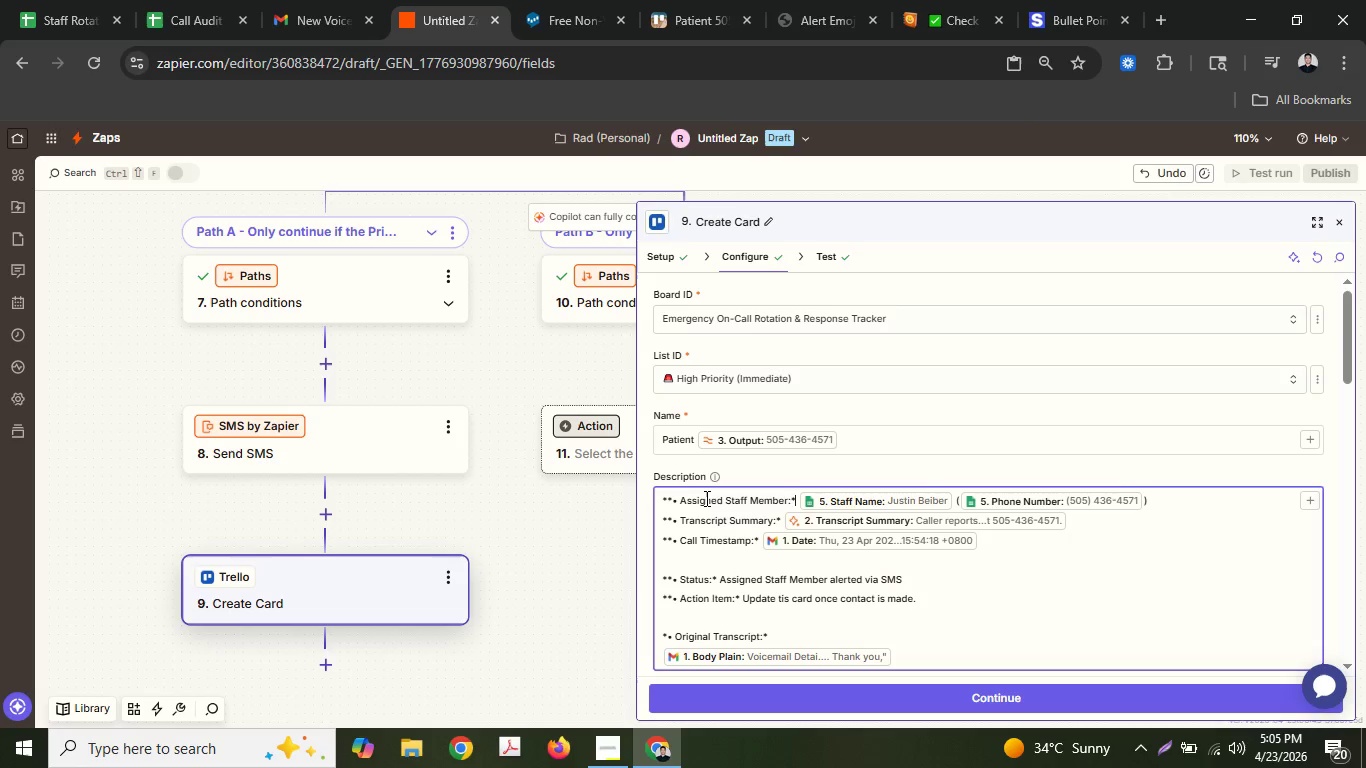 
key(Shift+ShiftLeft)
 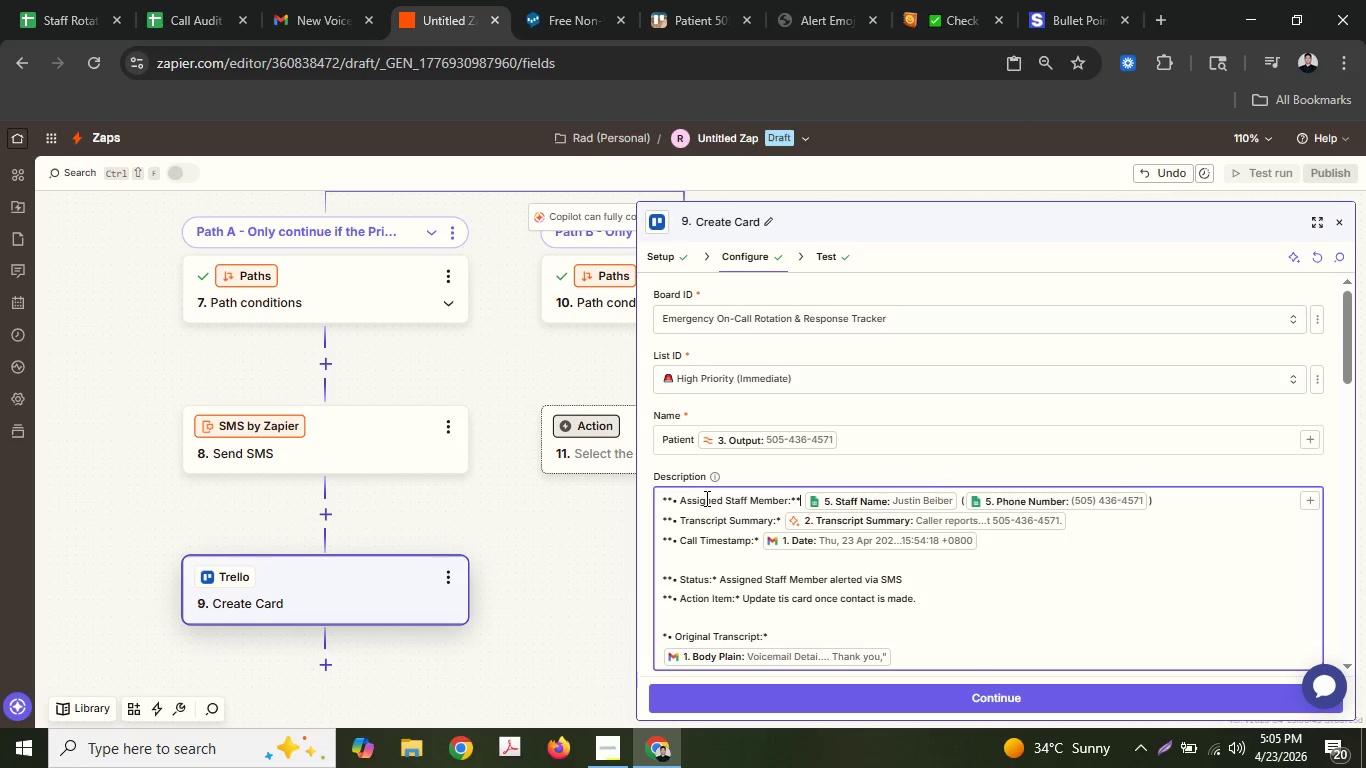 
key(Shift+8)
 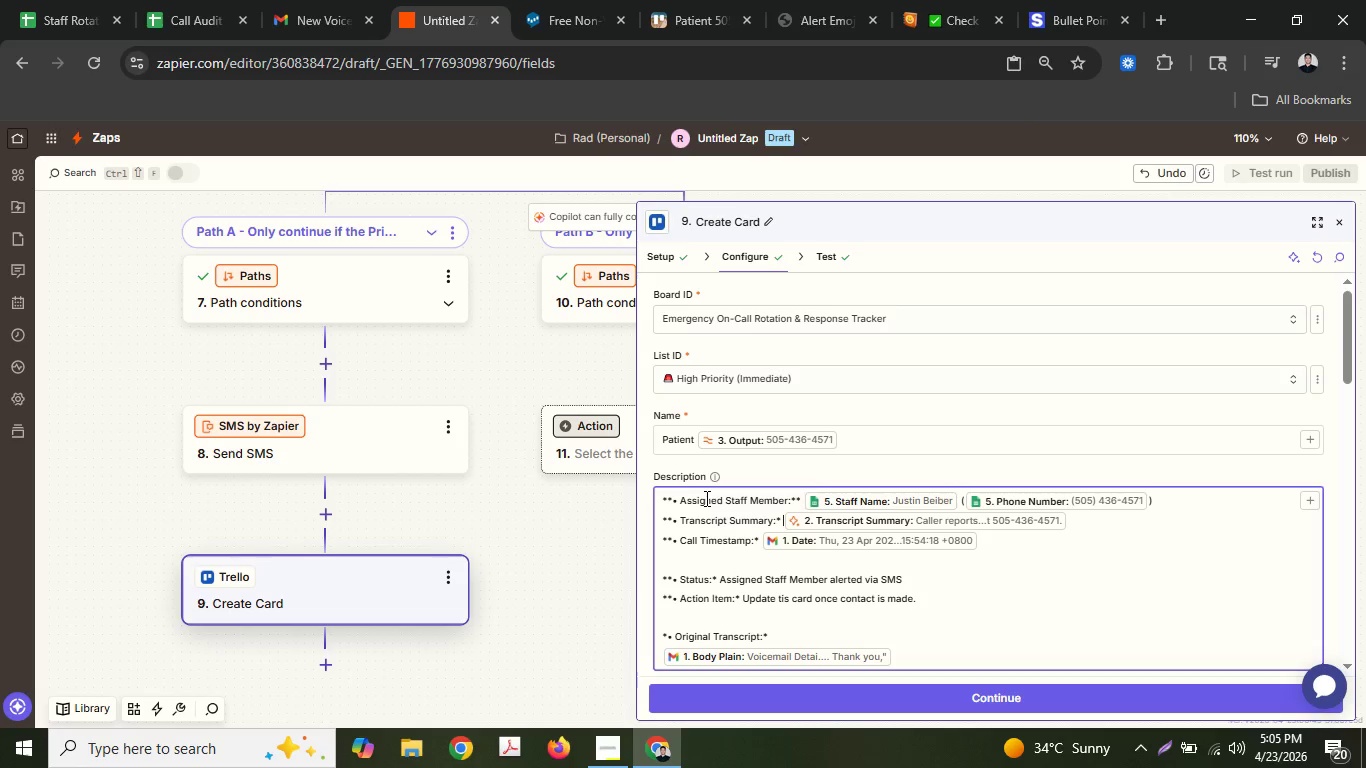 
key(ArrowDown)
 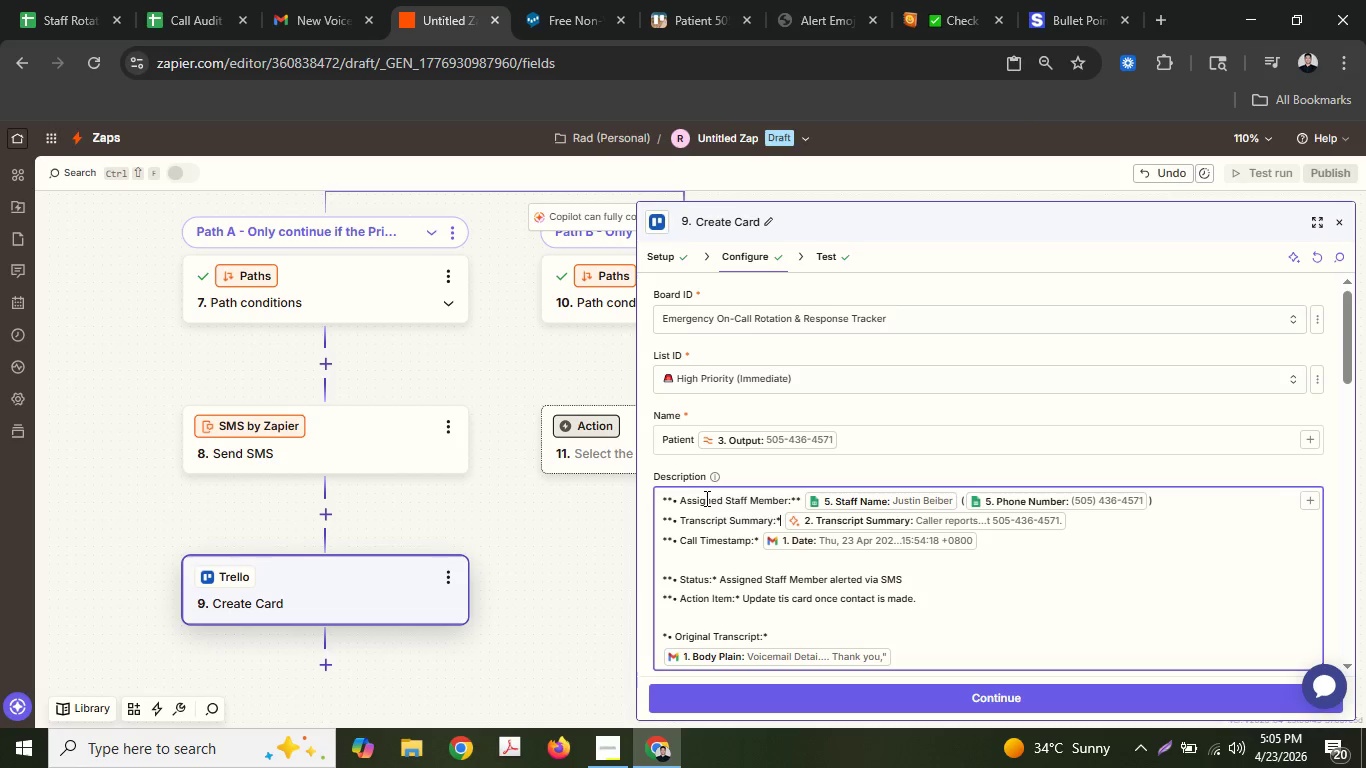 
key(ArrowLeft)
 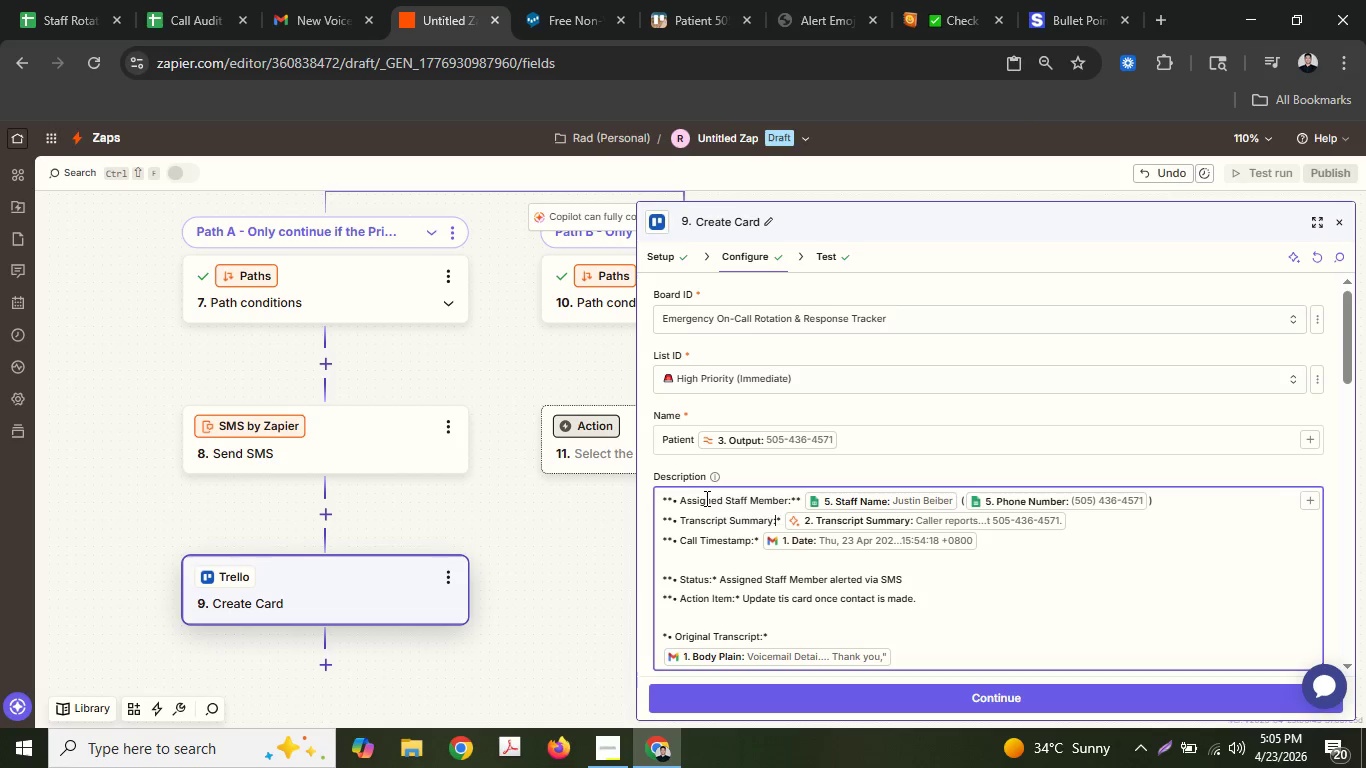 
key(ArrowLeft)
 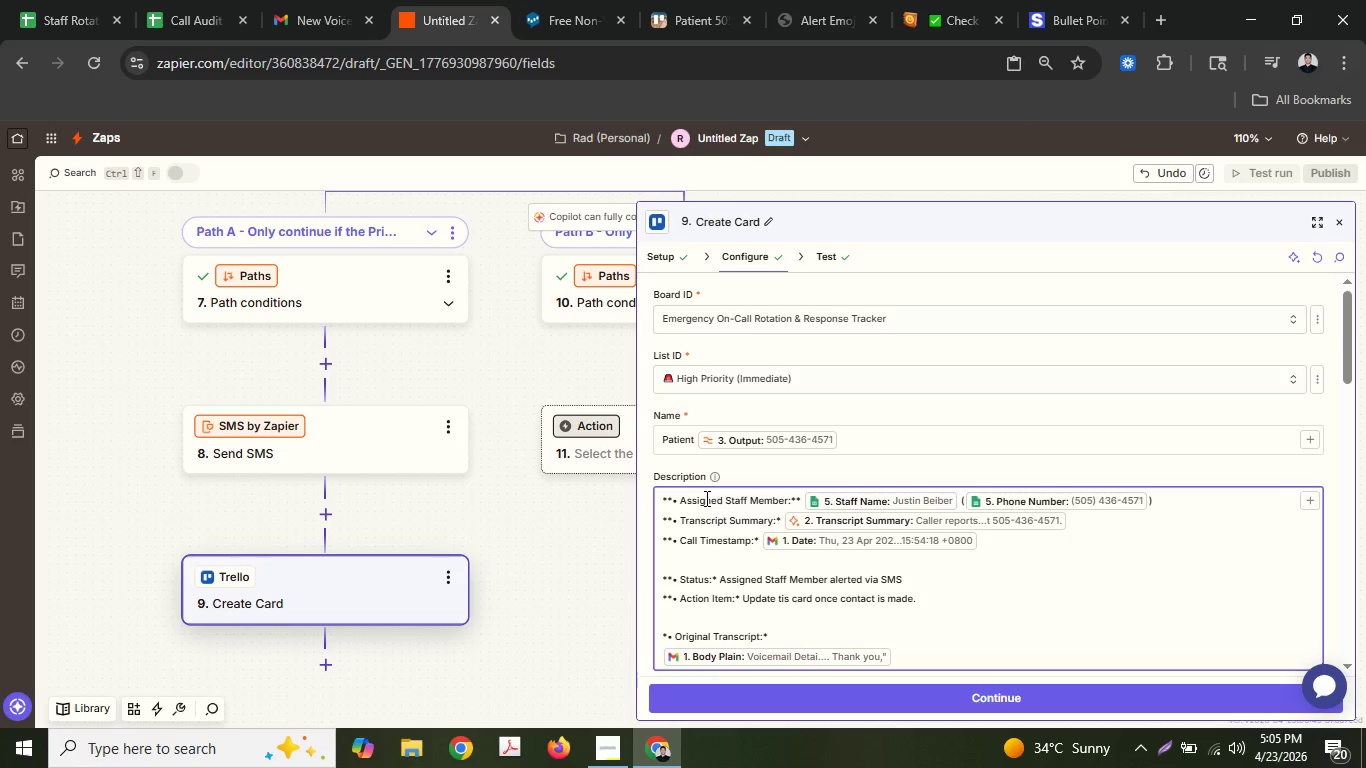 
key(ArrowRight)
 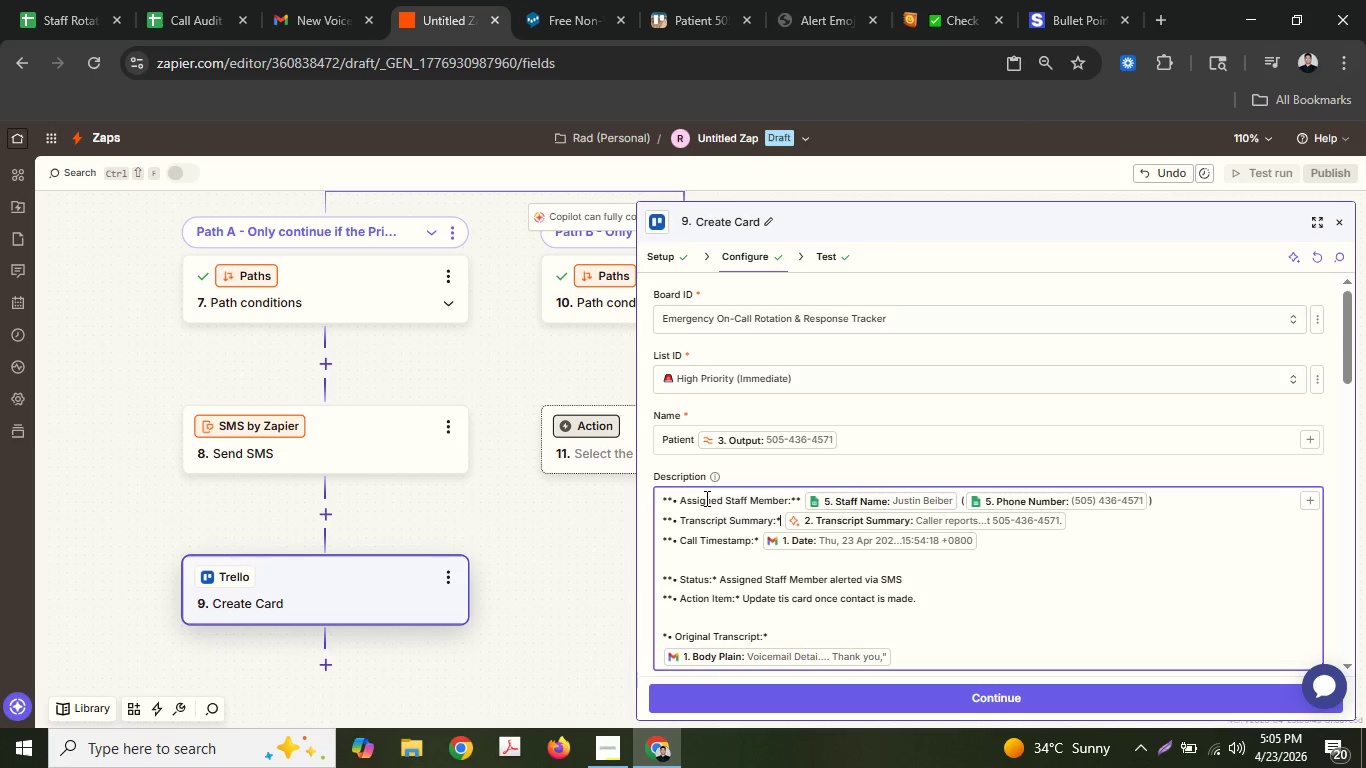 
key(Shift+ShiftLeft)
 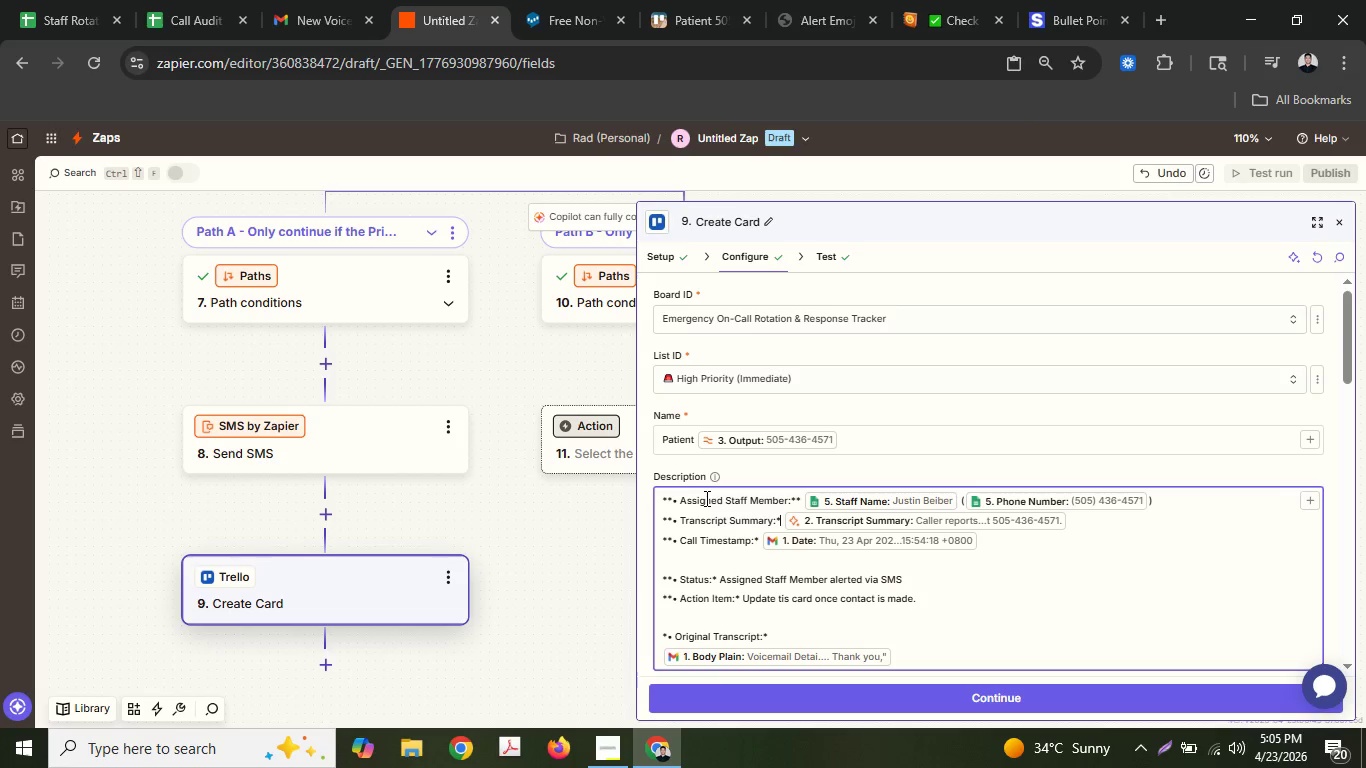 
key(Shift+8)
 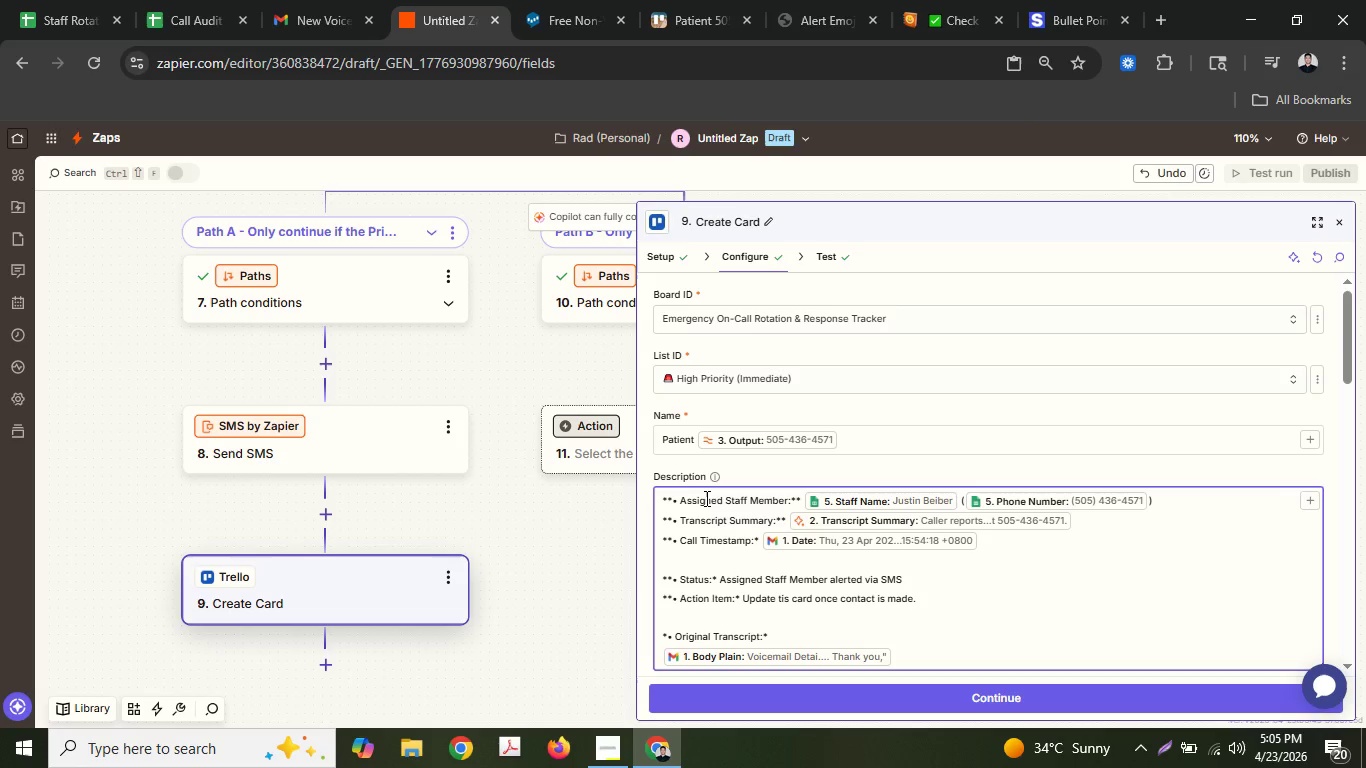 
key(ArrowDown)
 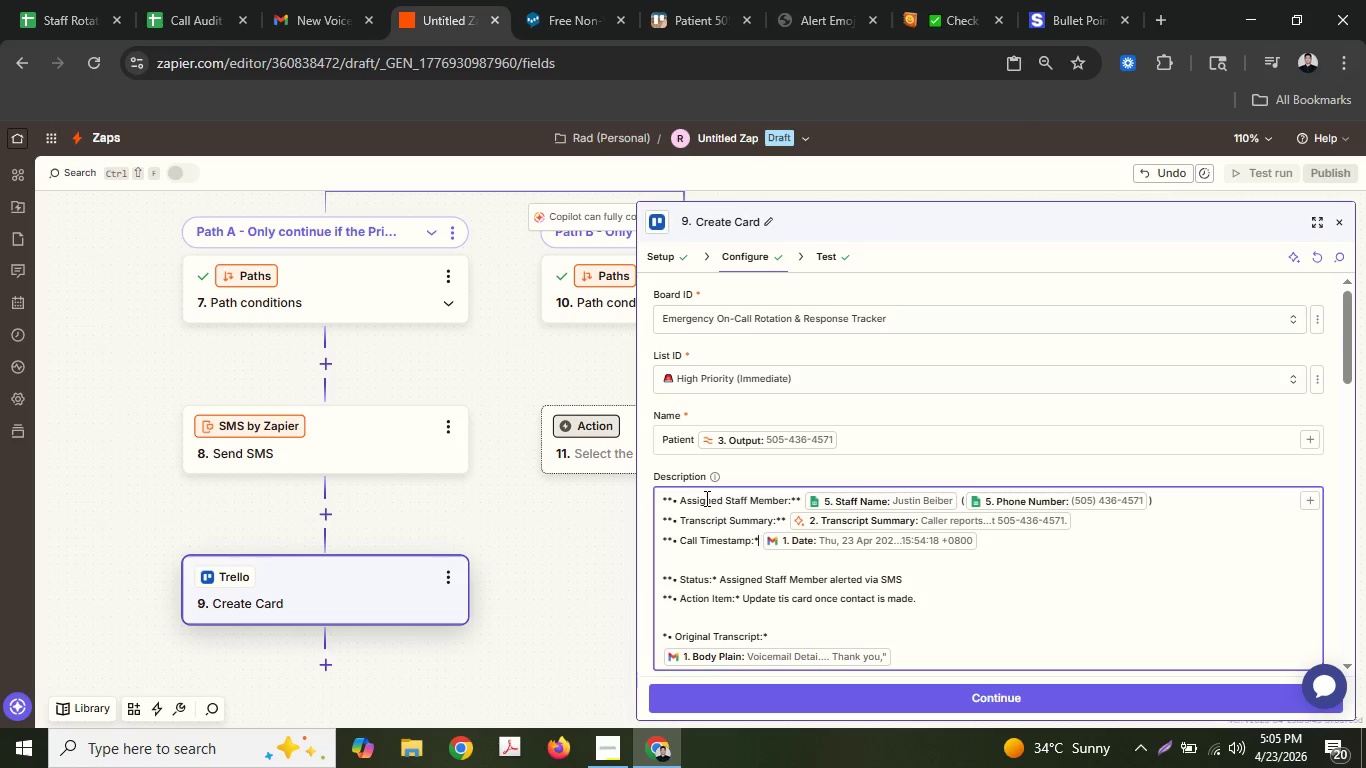 
key(ArrowLeft)
 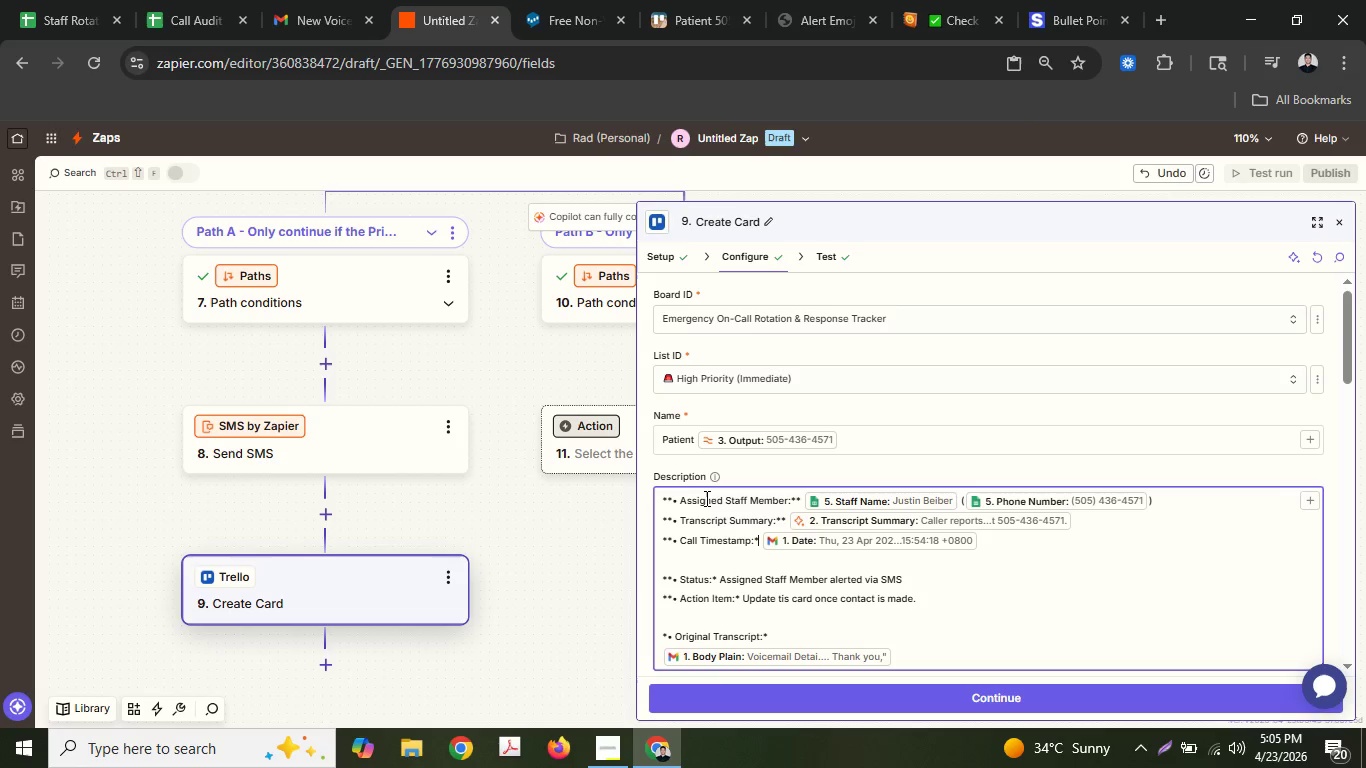 
key(Shift+ShiftLeft)
 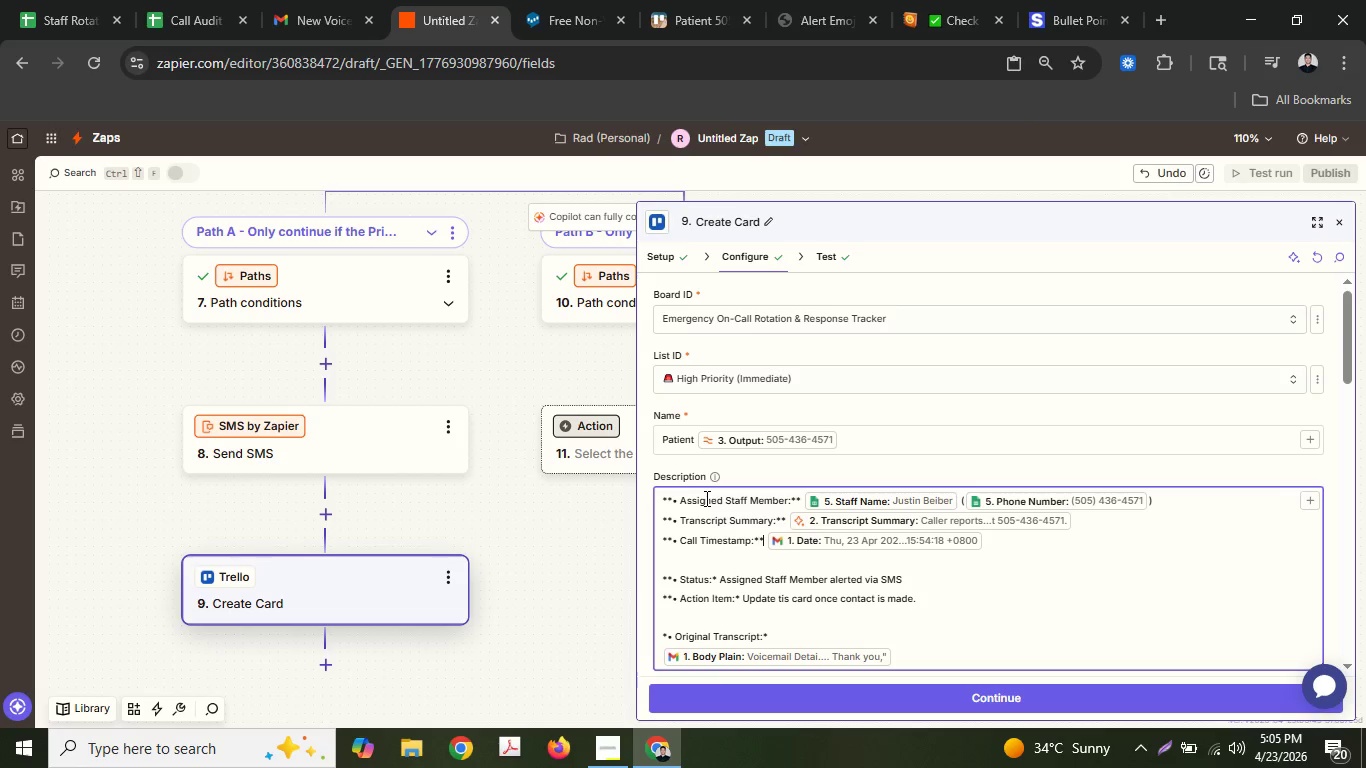 
key(Shift+8)
 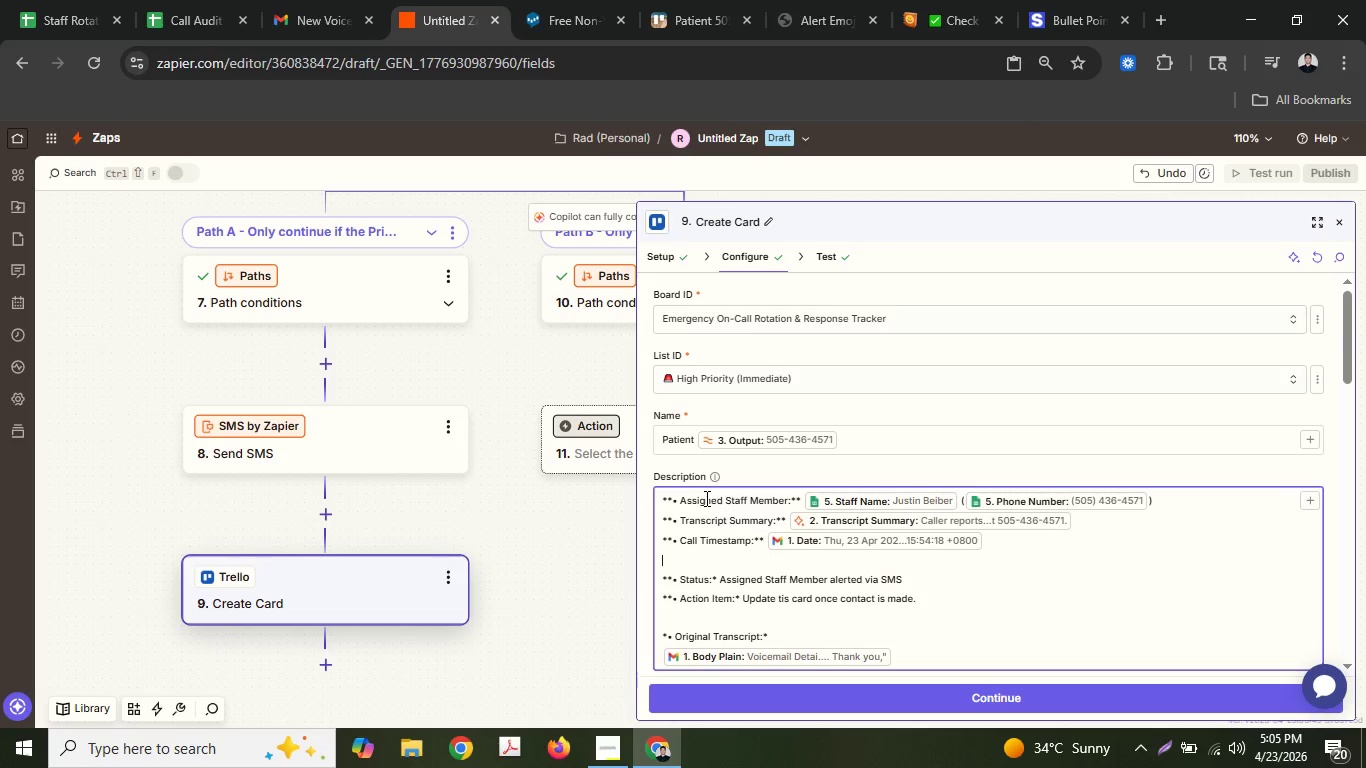 
key(ArrowDown)
 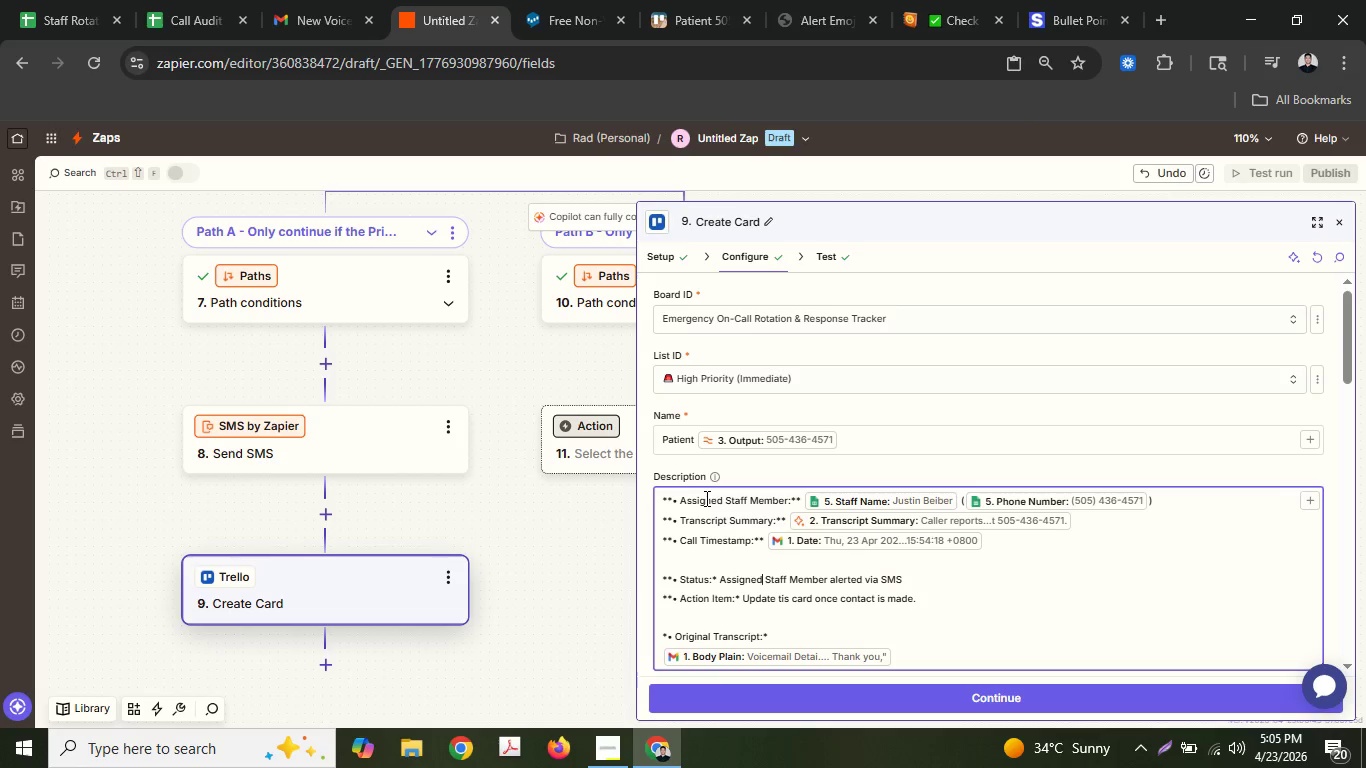 
key(ArrowDown)
 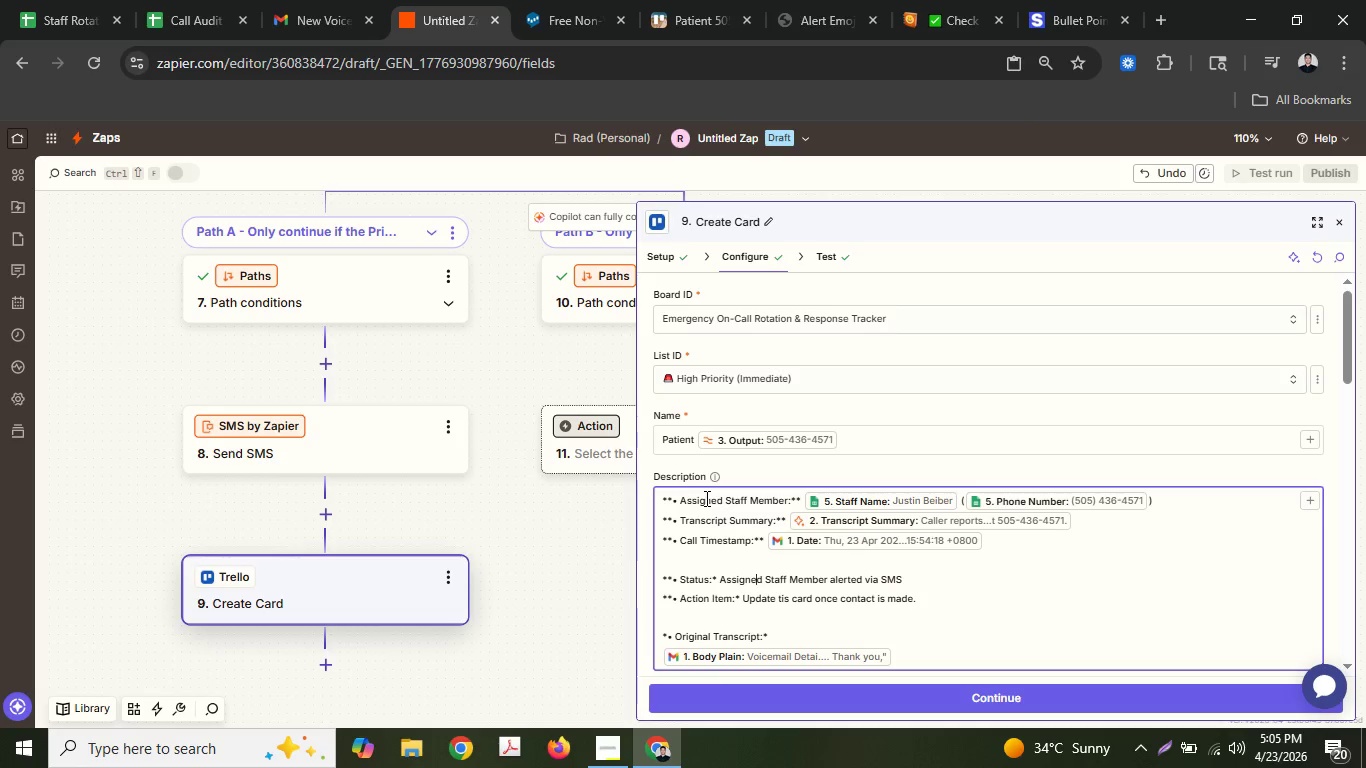 
hold_key(key=ArrowLeft, duration=0.75)
 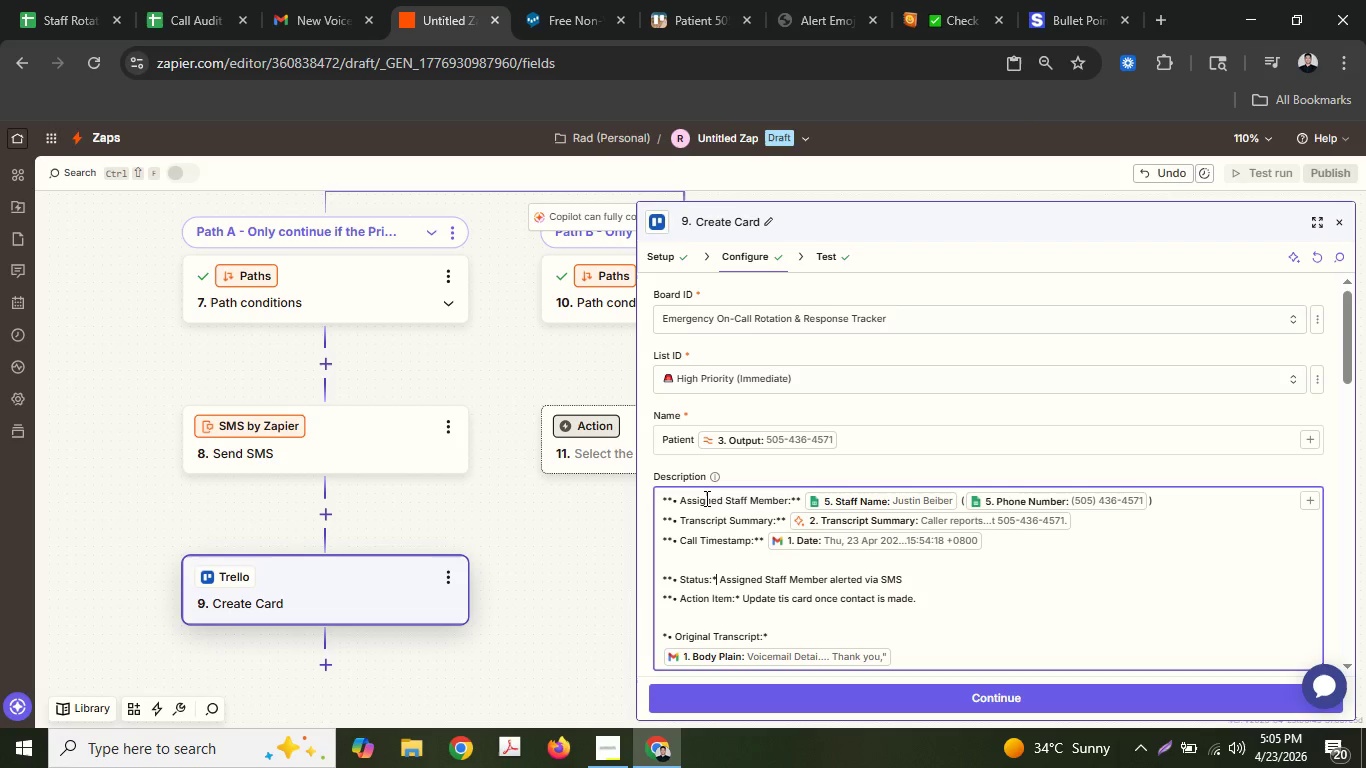 
key(ArrowRight)
 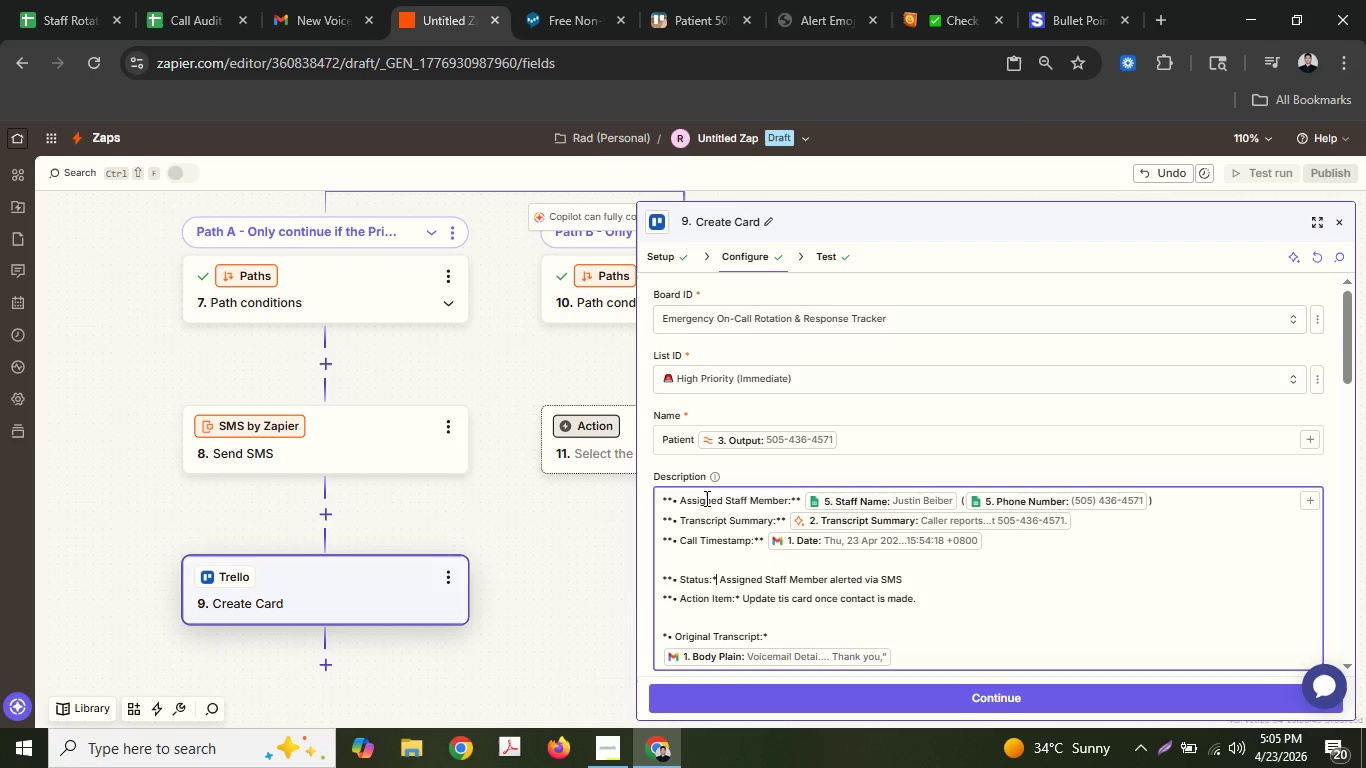 
key(Shift+ShiftLeft)
 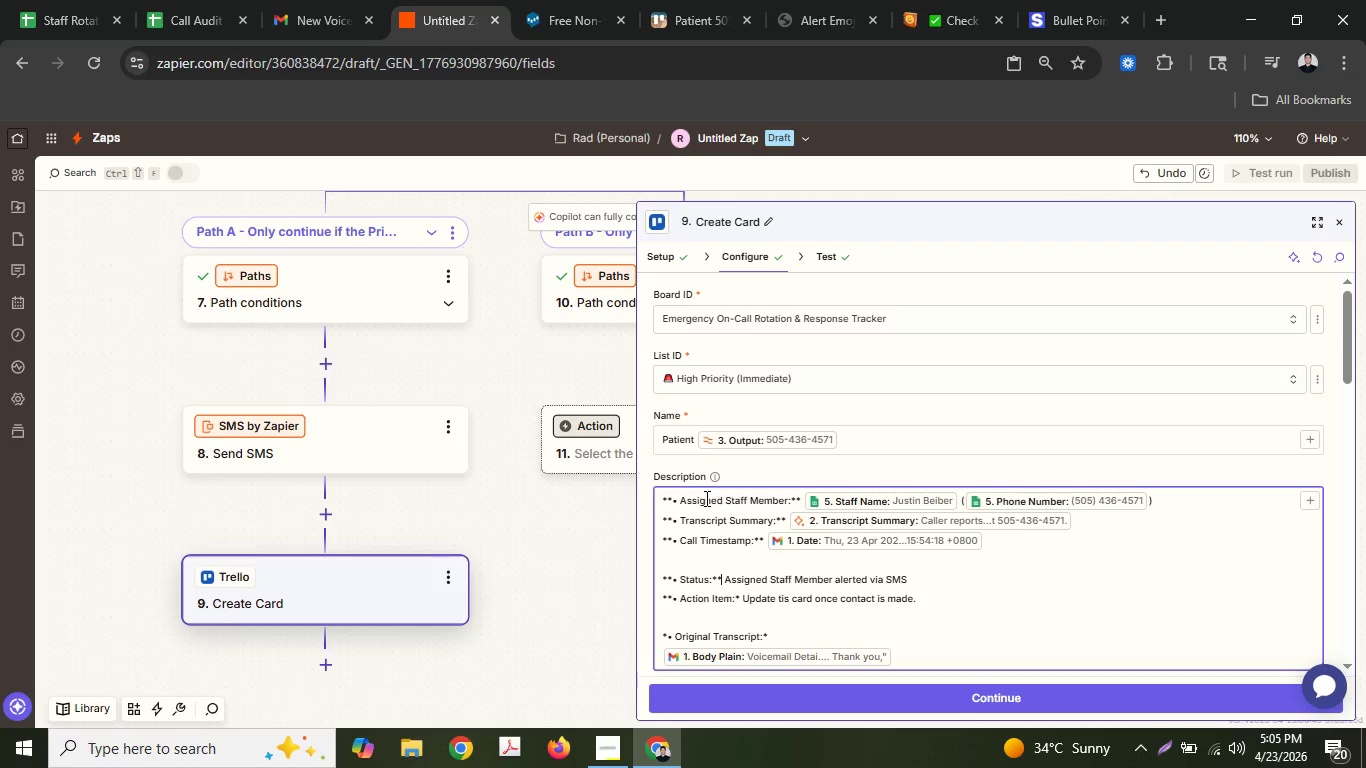 
key(Shift+8)
 